 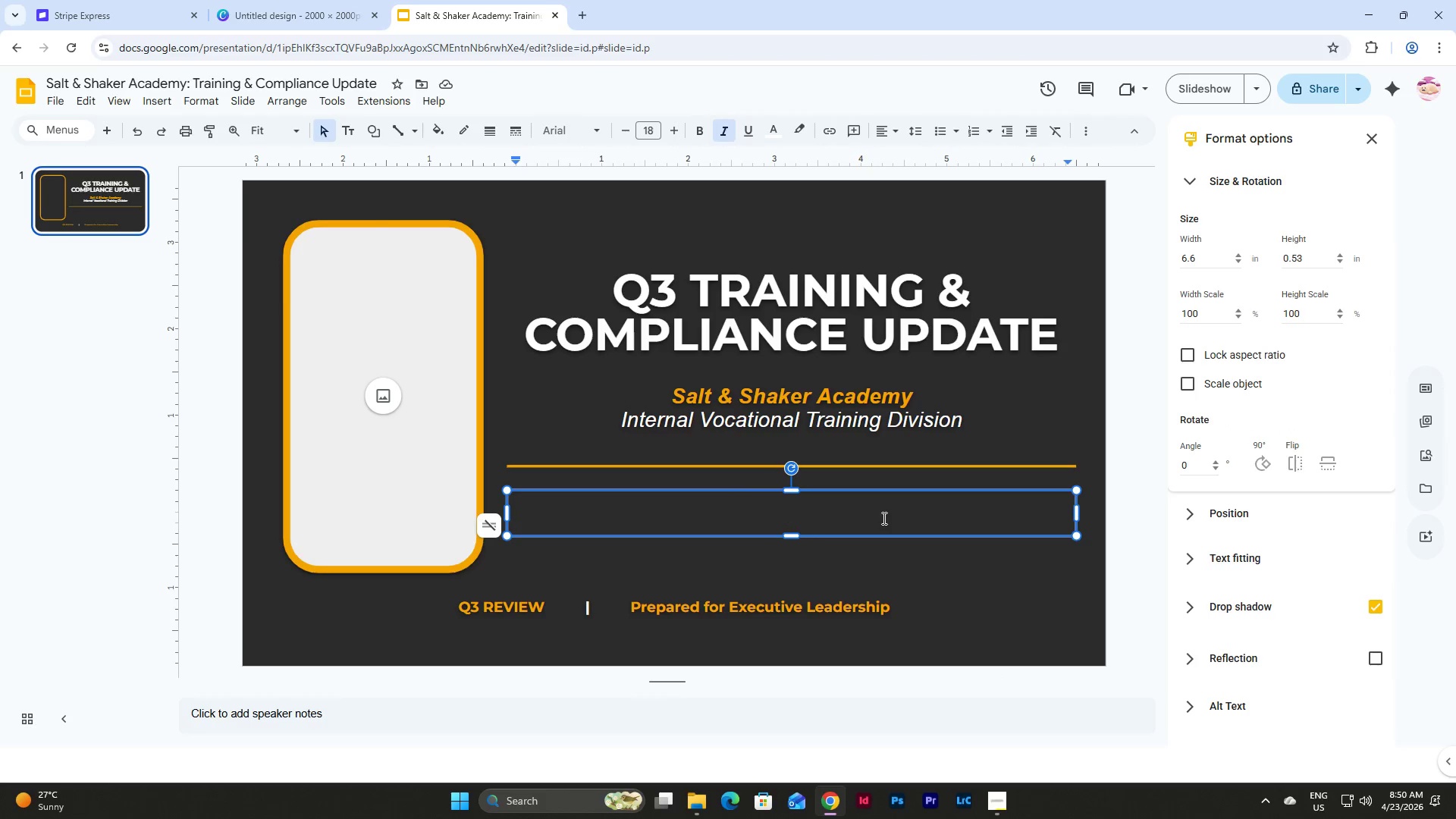 
type(Driving)
 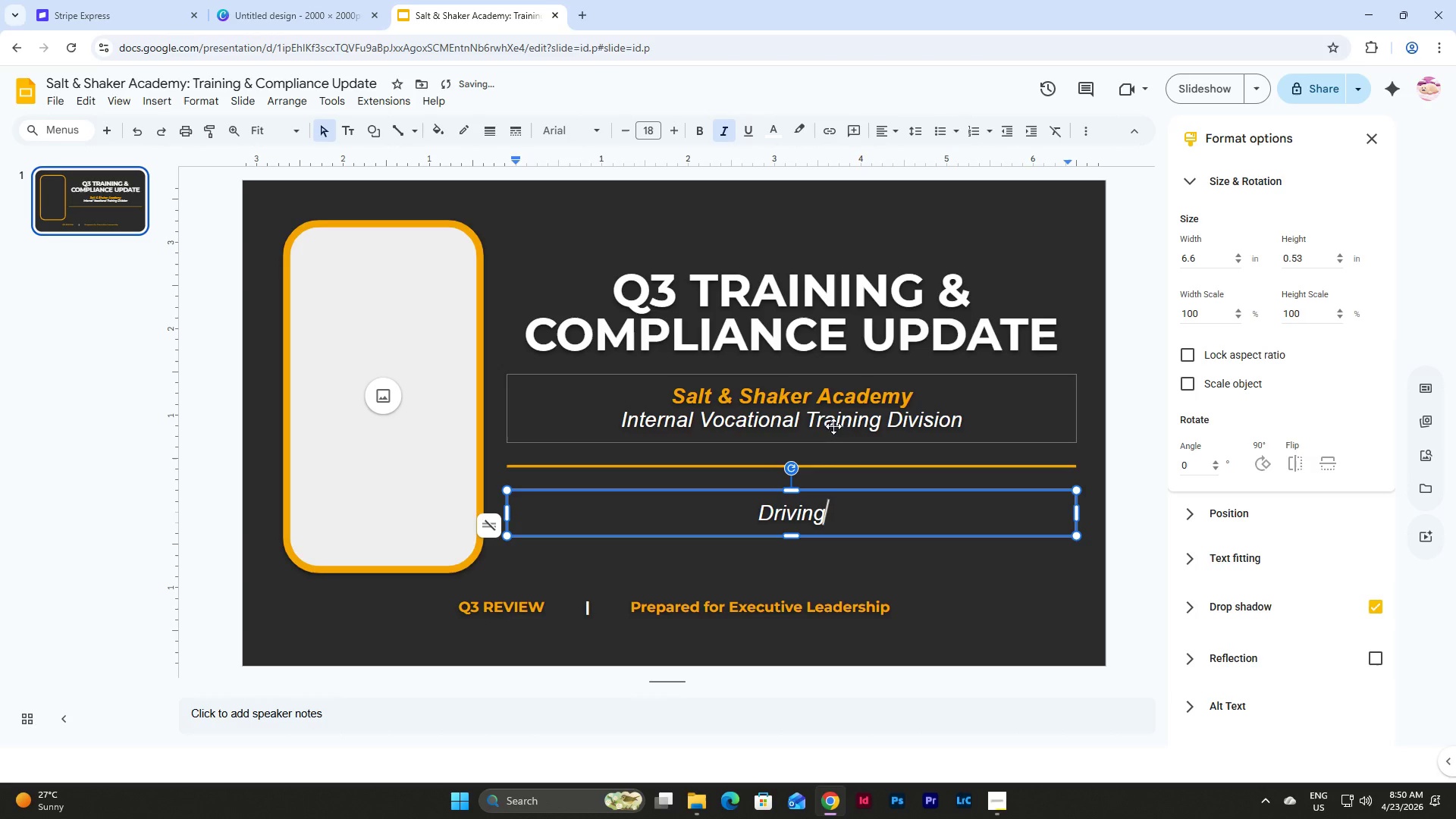 
left_click([832, 417])
 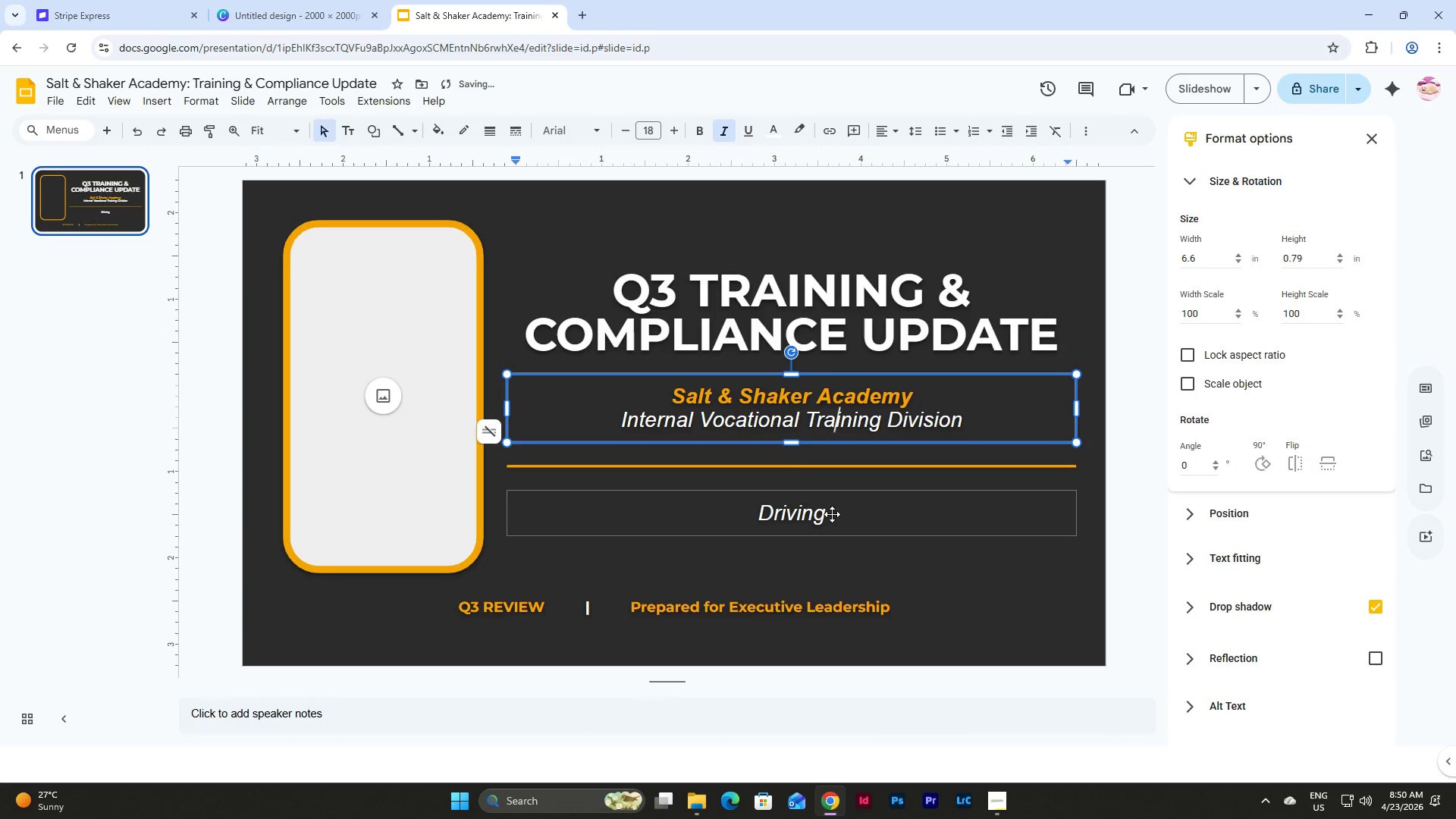 
double_click([821, 513])
 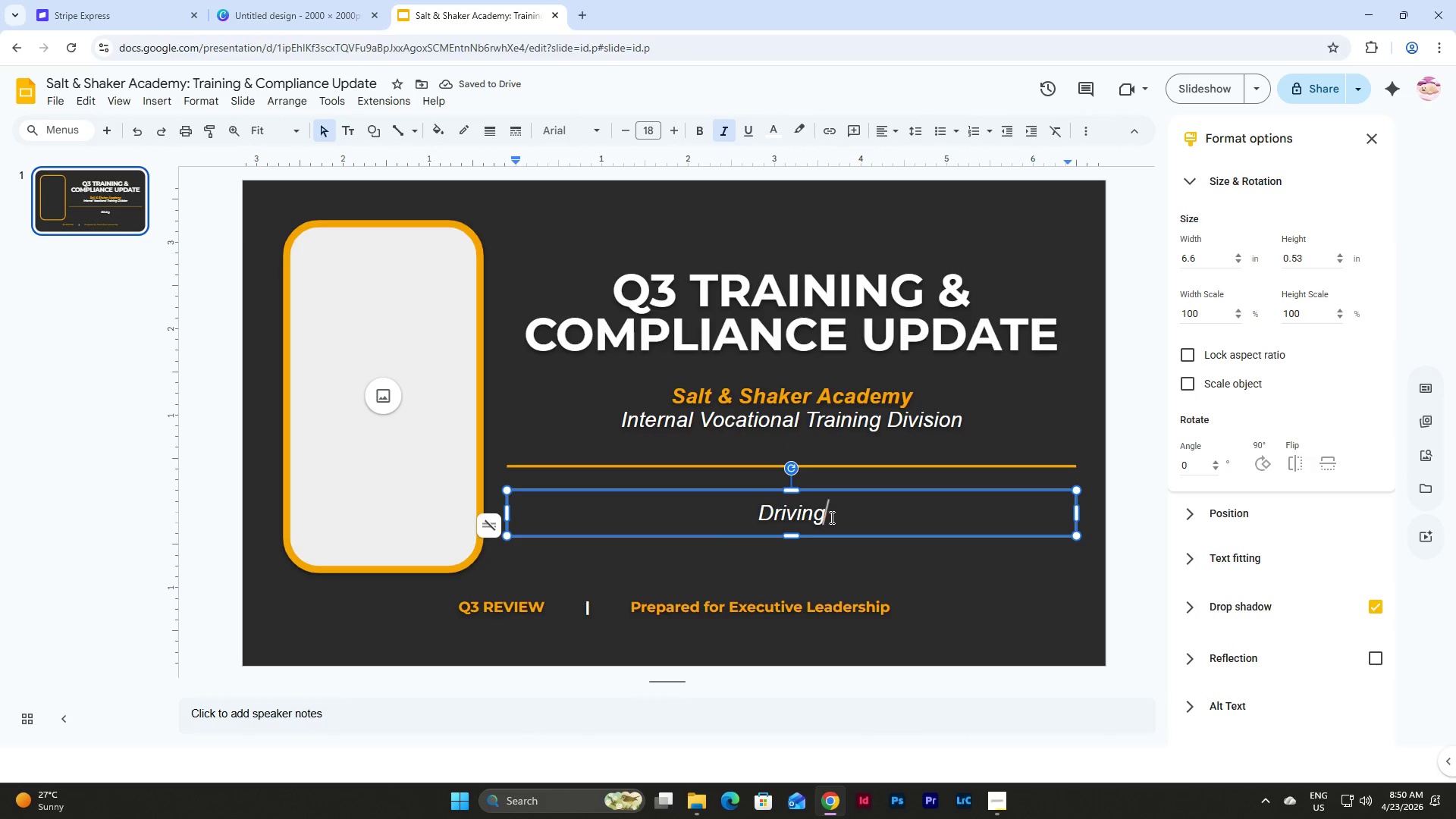 
type( )
key(Backspace)
type( Culinary Excellence)
 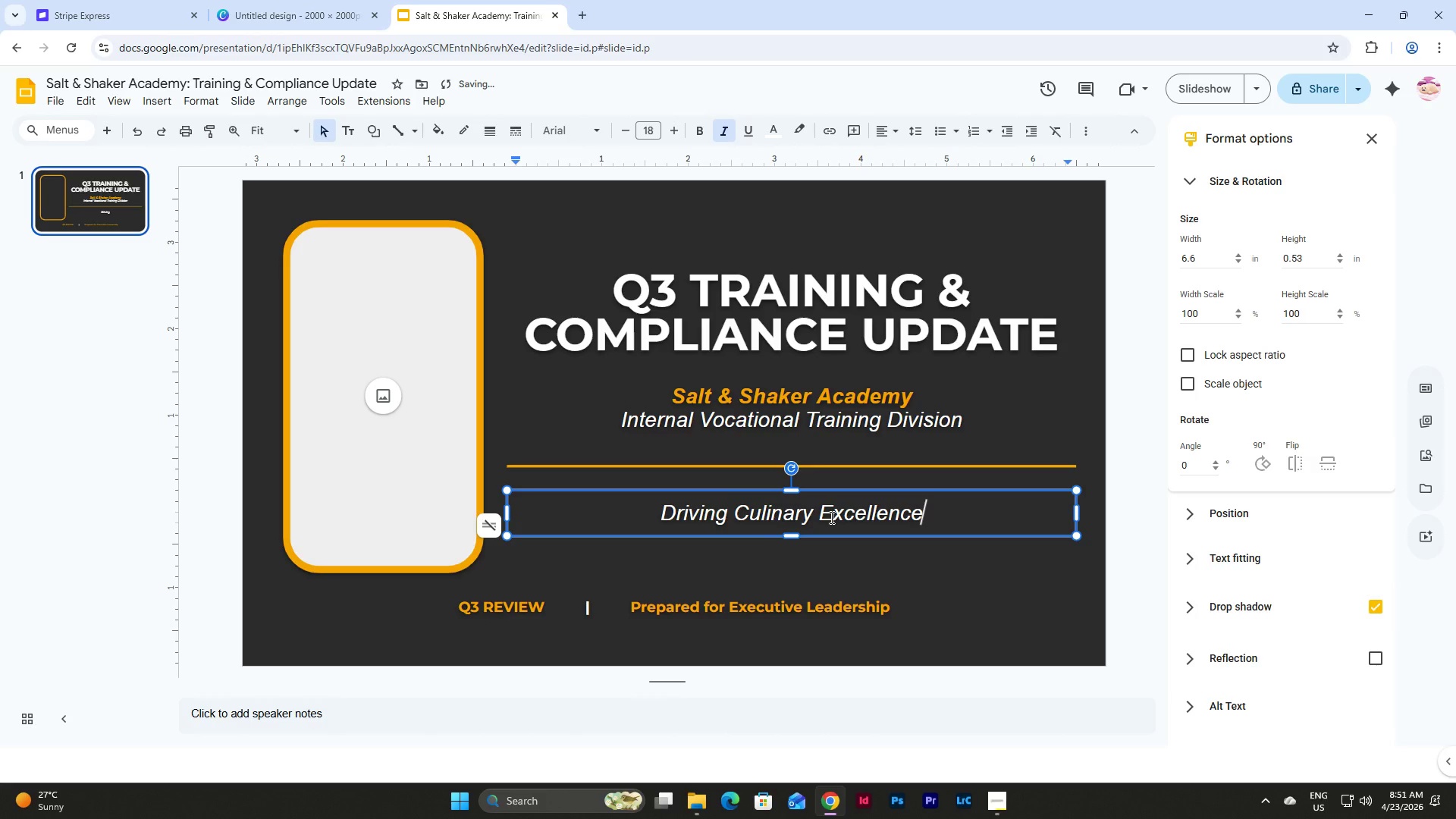 
type( )
key(Backspace)
type( Through )
 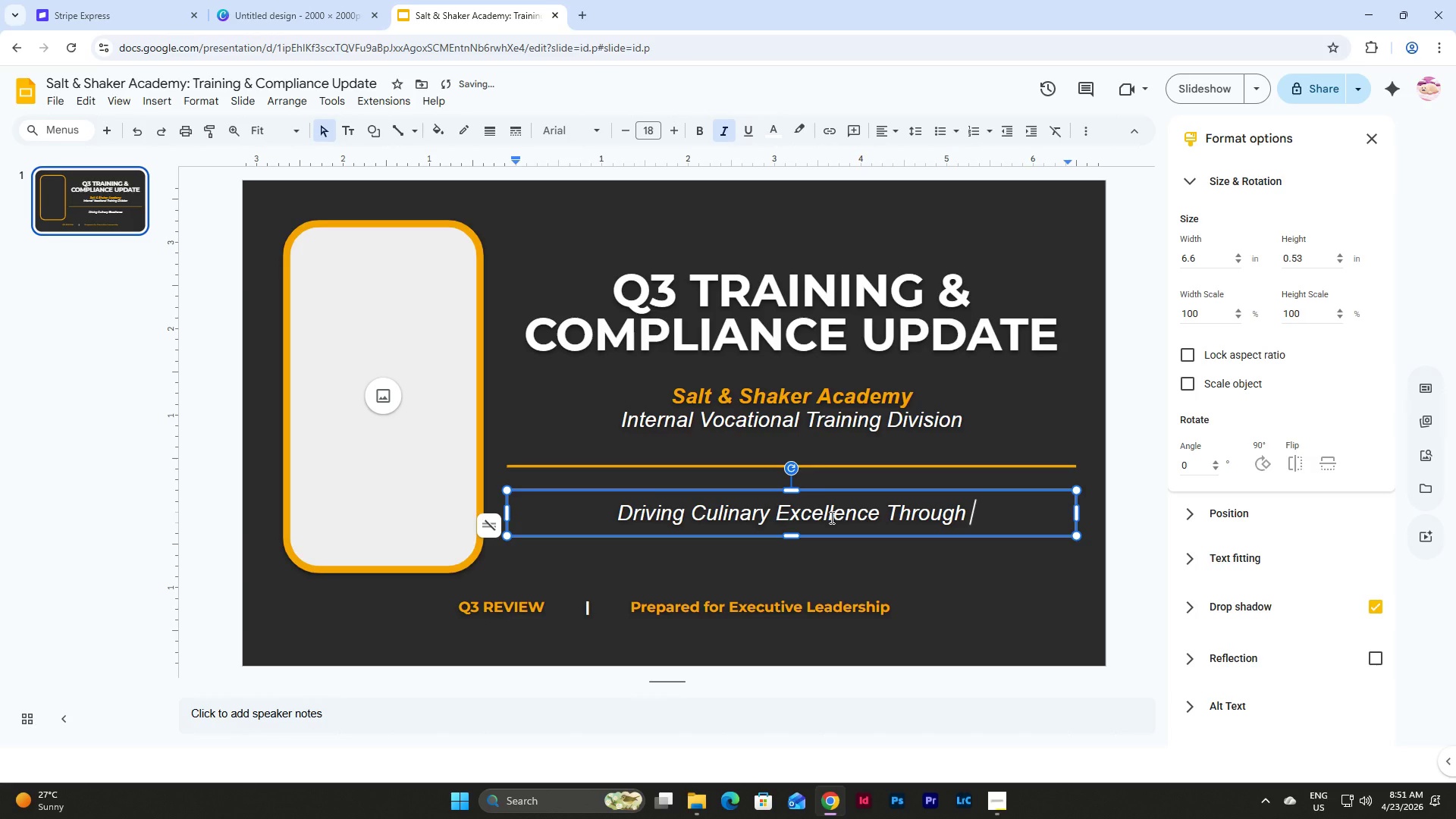 
wait(16.36)
 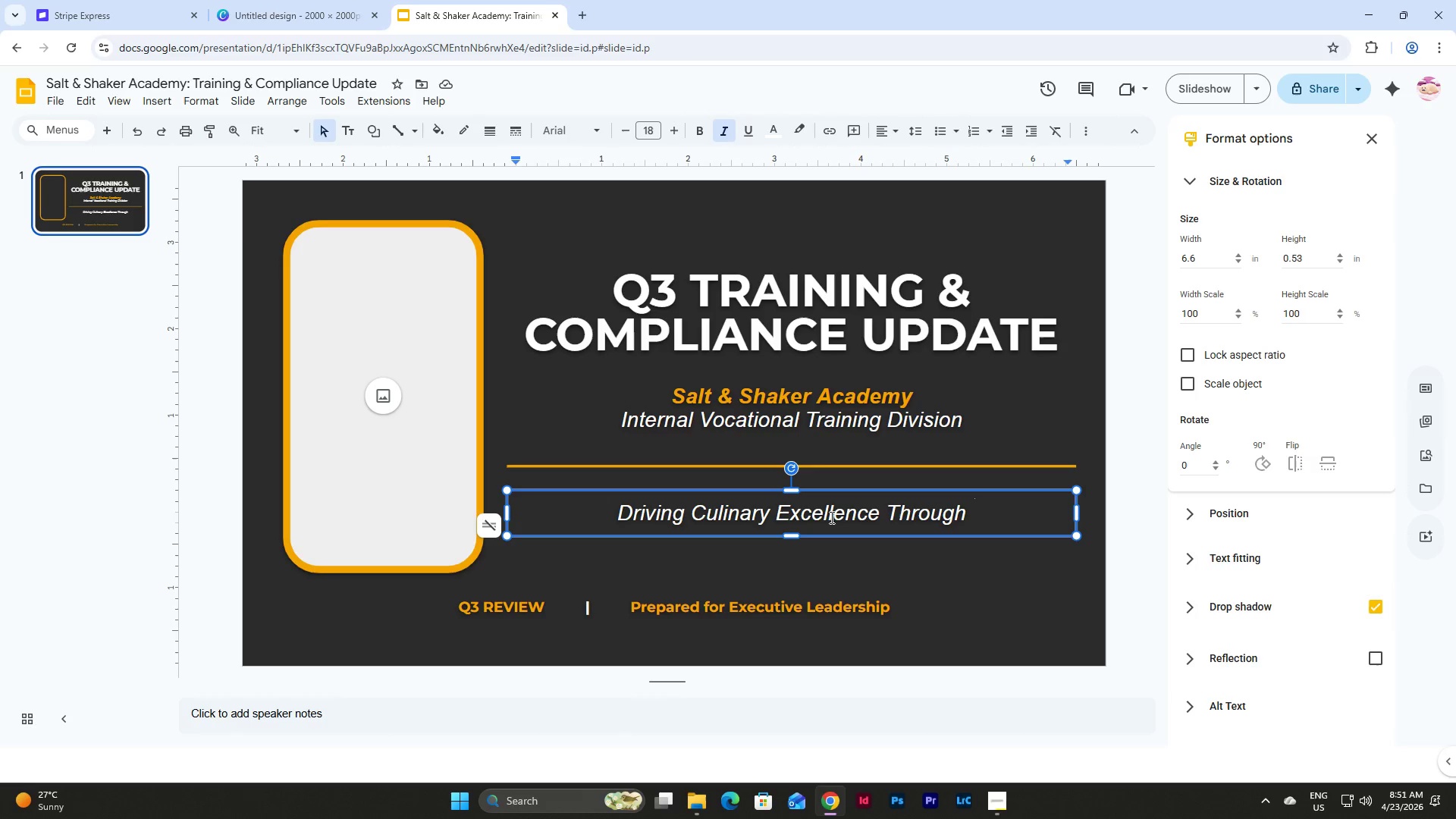 
type(Certification & Safety Standards)
 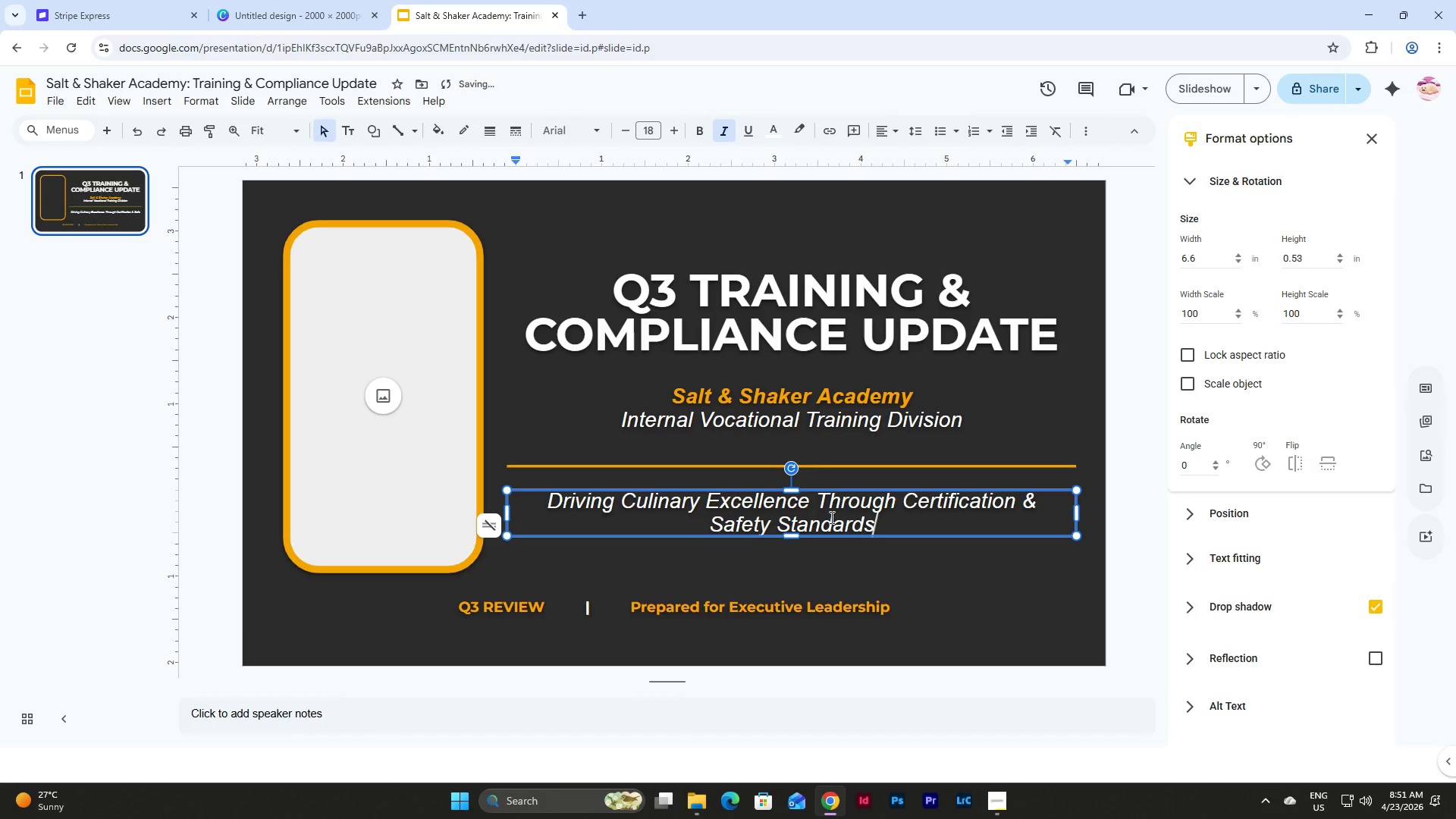 
left_click([207, 103])
 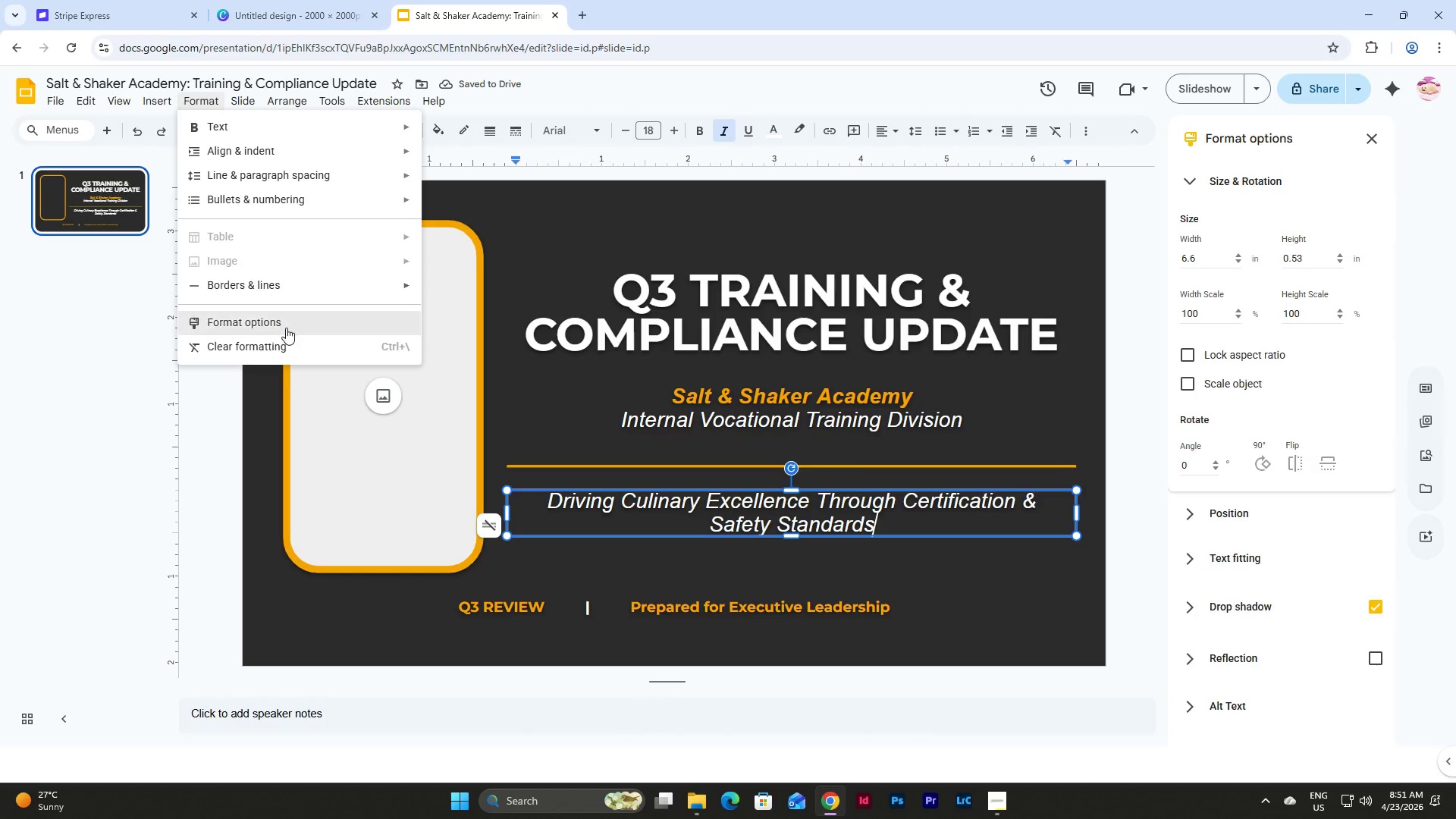 
left_click([286, 319])
 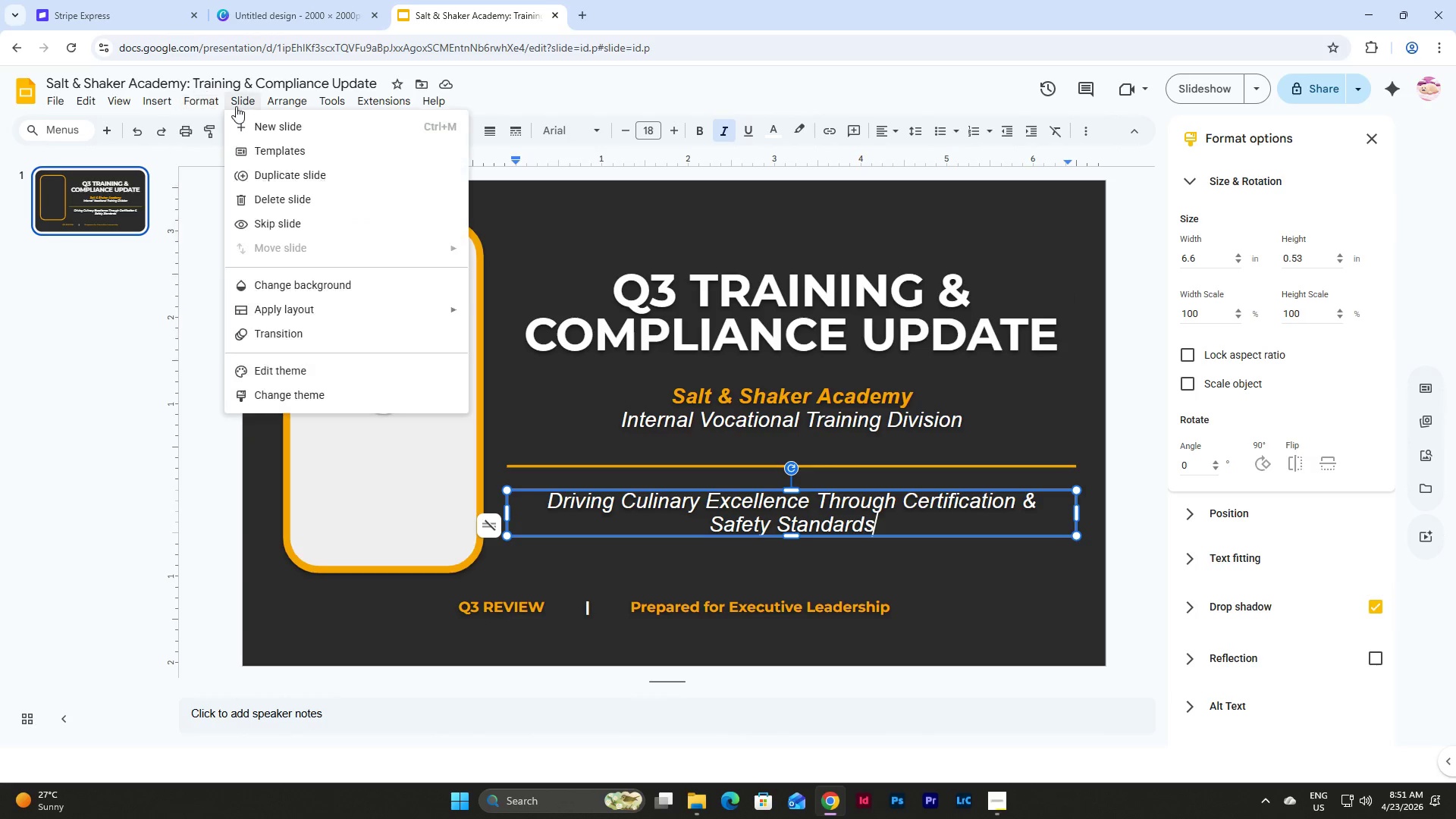 
double_click([243, 104])
 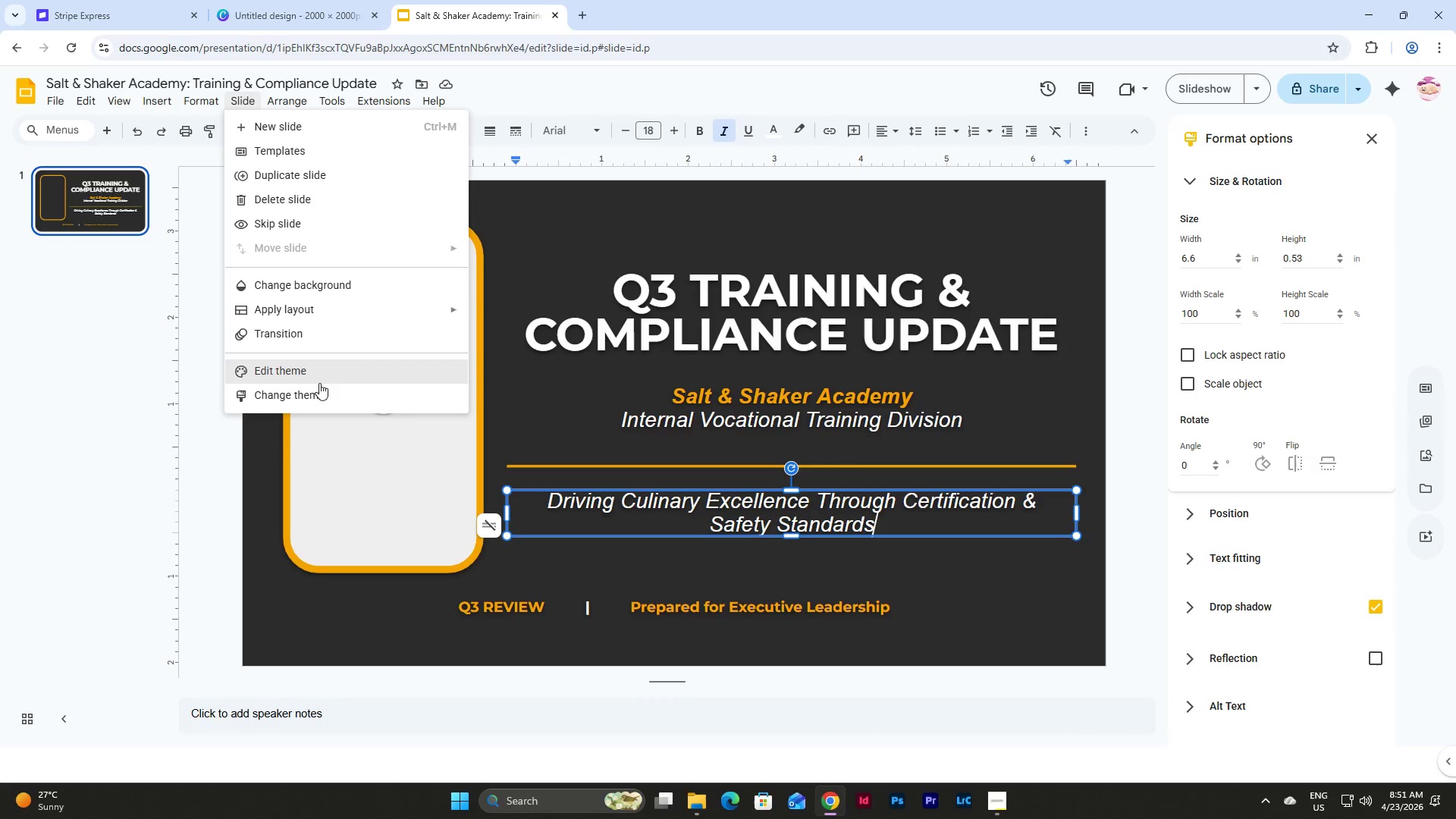 
left_click([317, 366])
 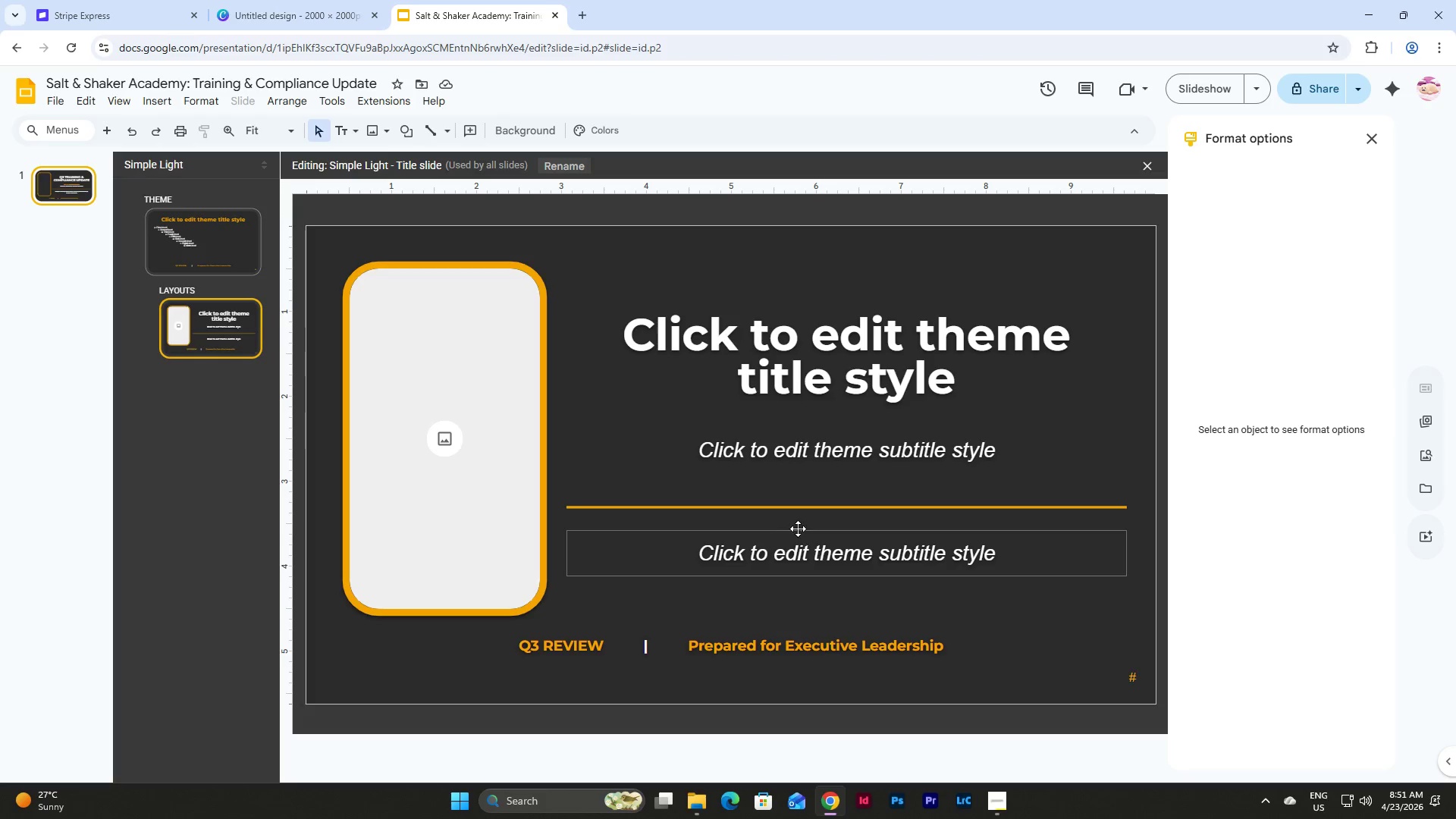 
left_click([799, 531])
 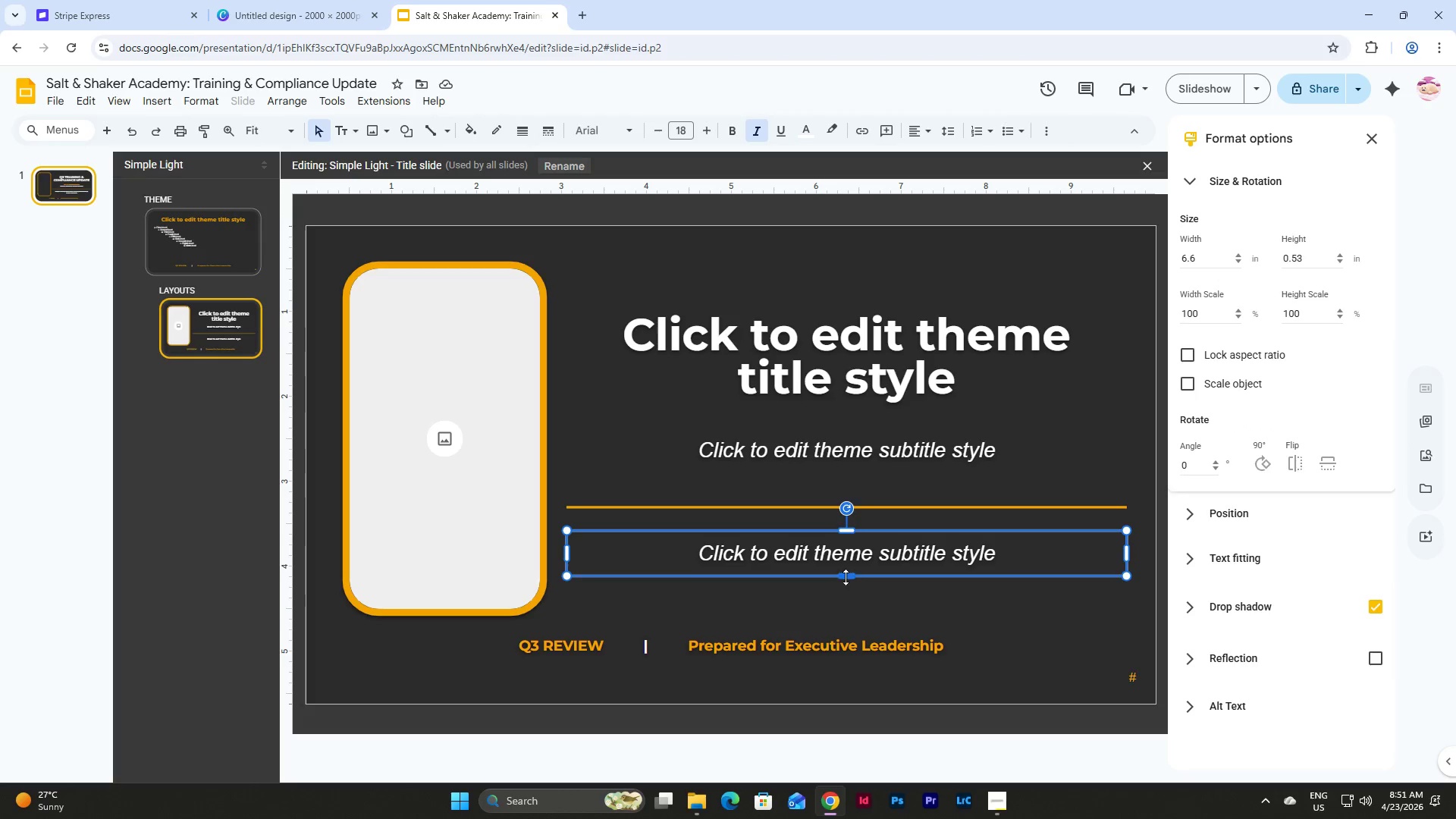 
left_click_drag(start_coordinate=[845, 576], to_coordinate=[845, 590])
 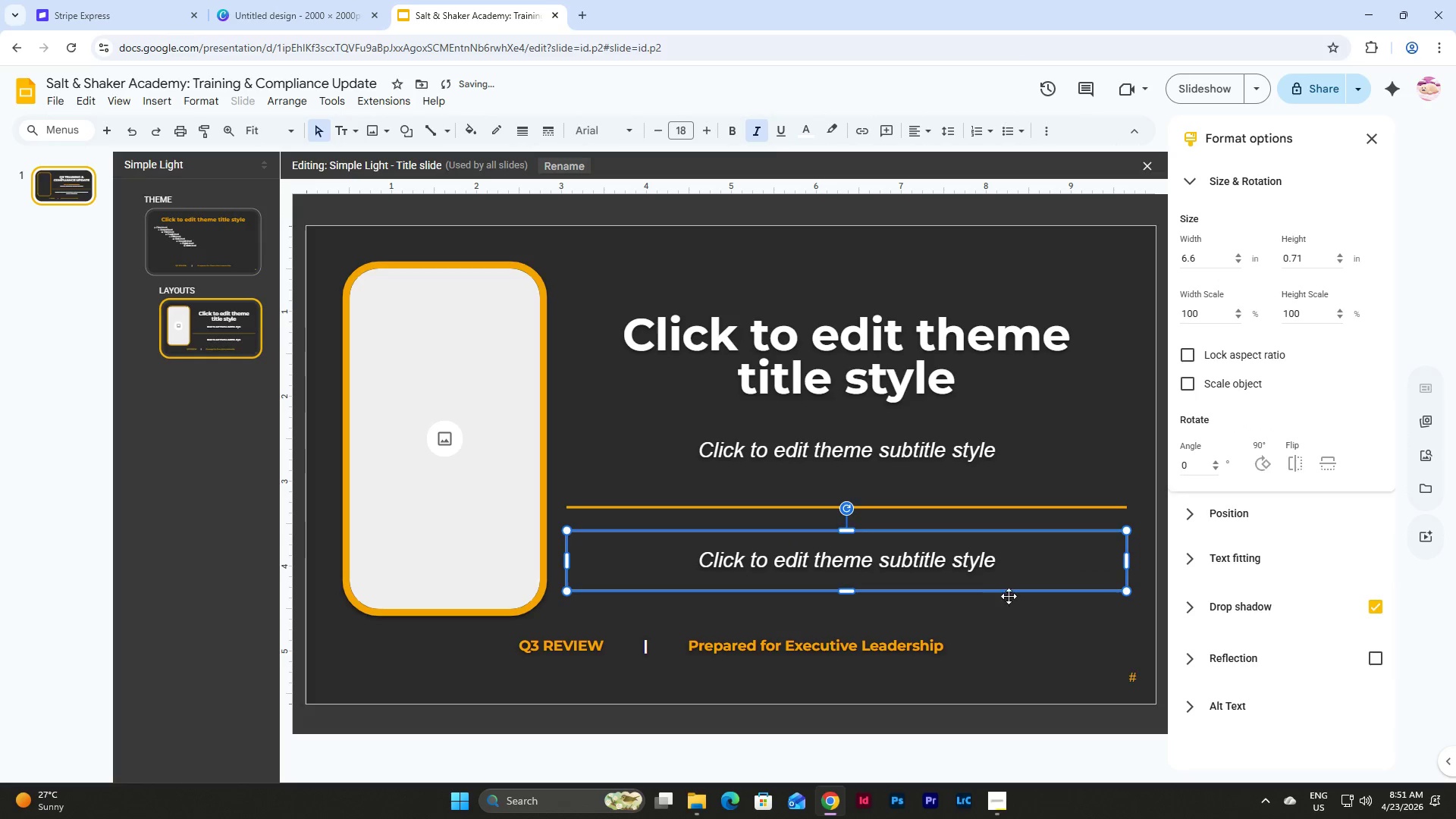 
left_click([1015, 599])
 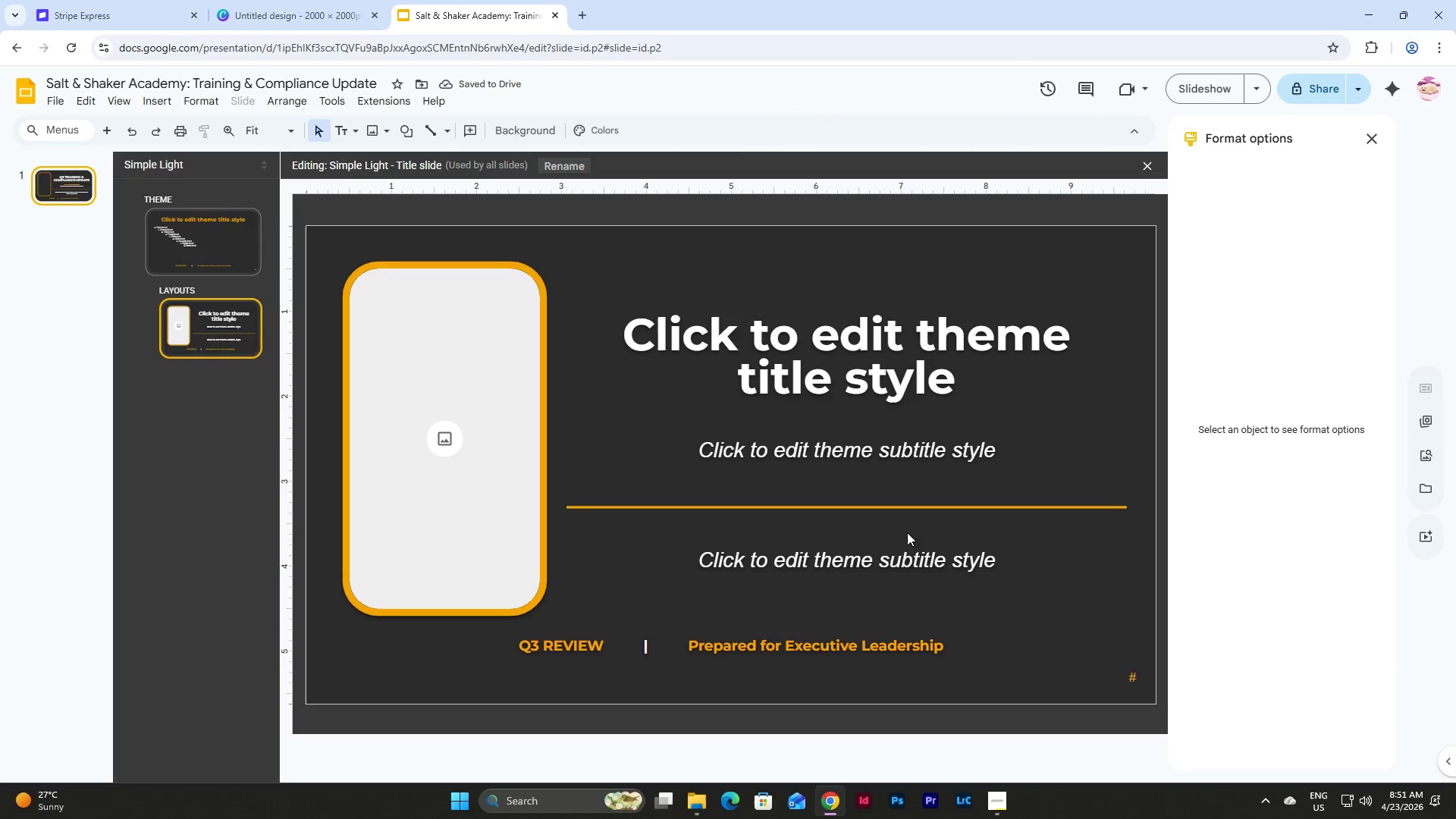 
left_click([907, 556])
 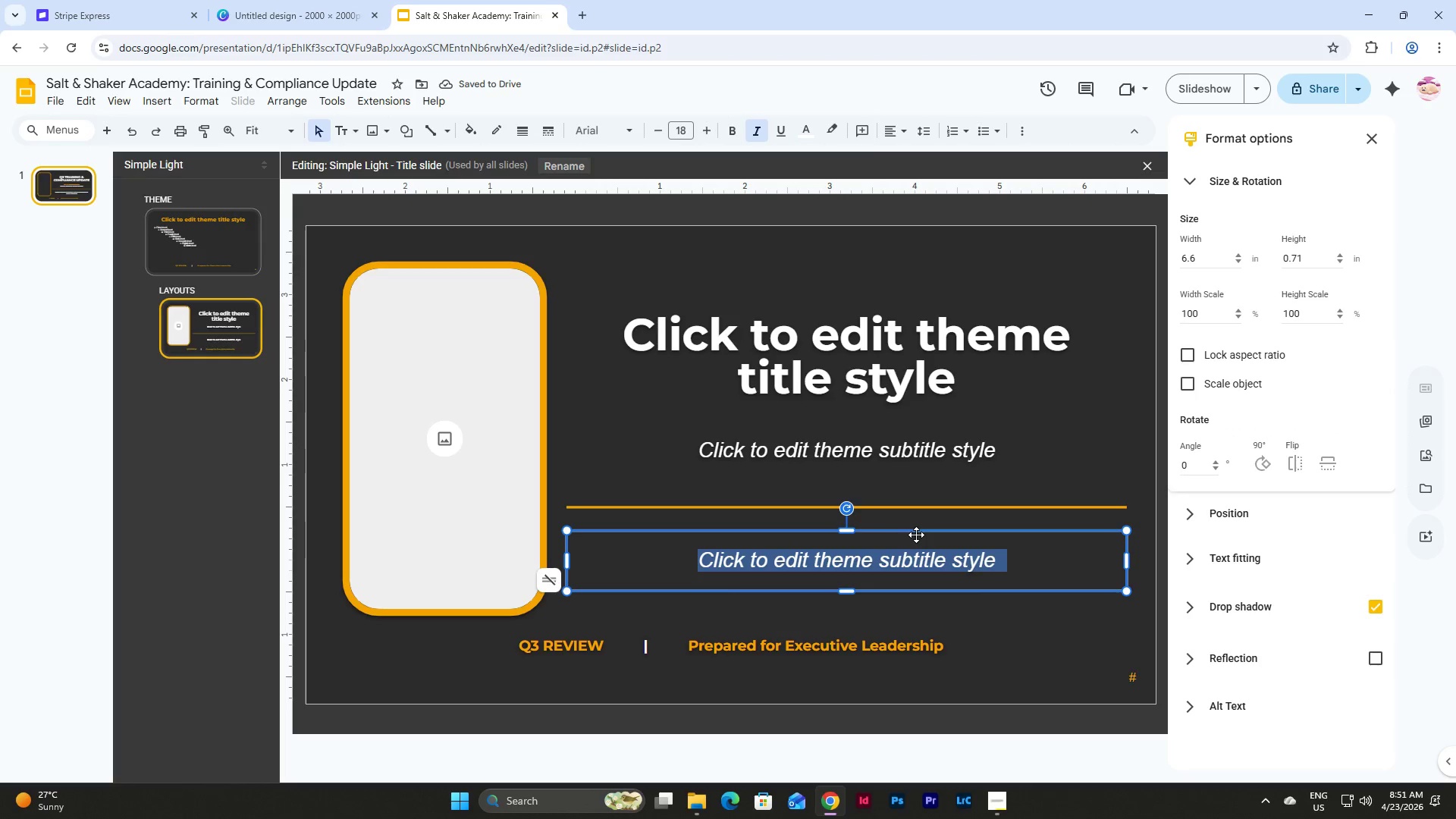 
left_click([916, 535])
 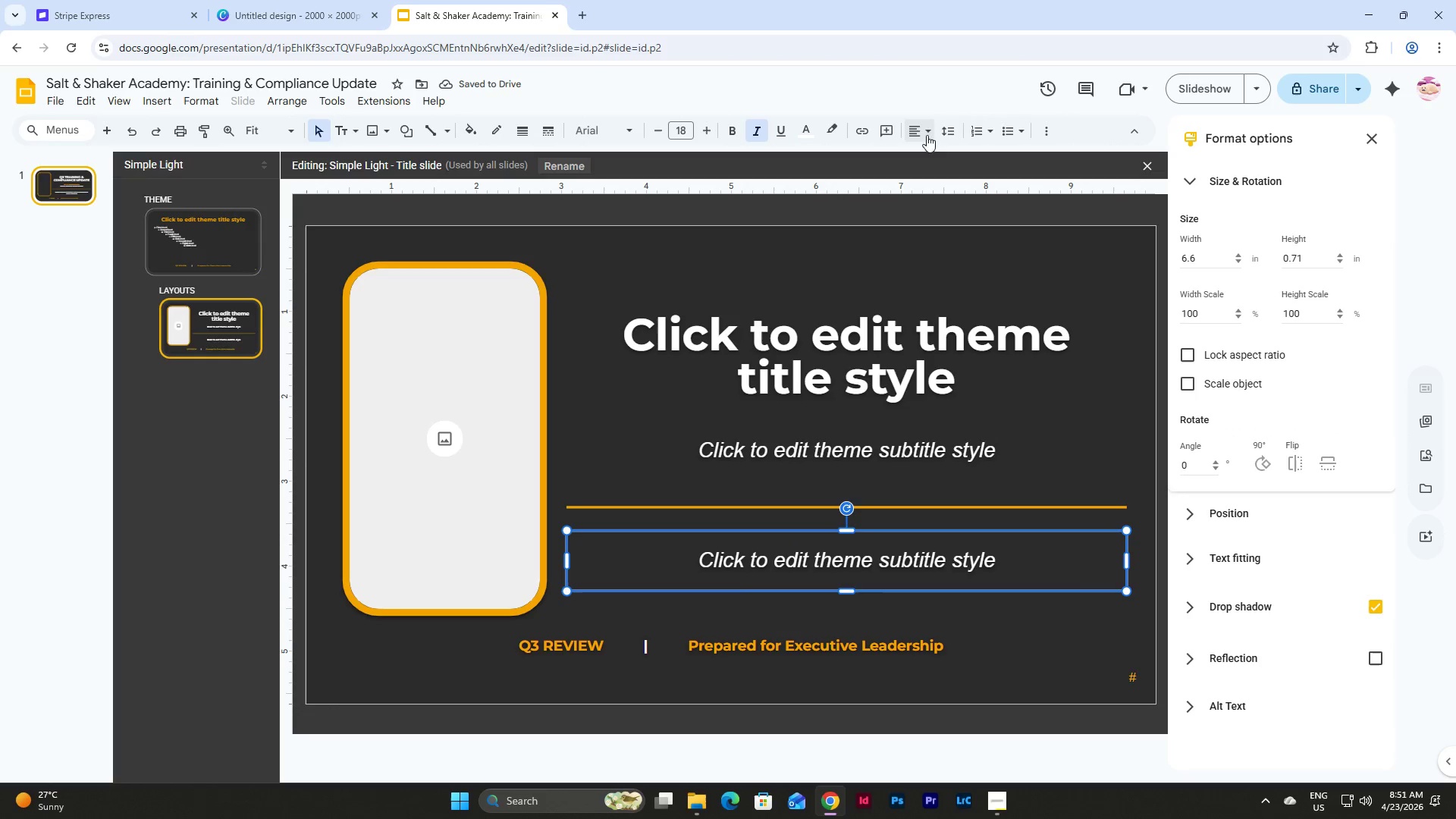 
left_click([949, 130])
 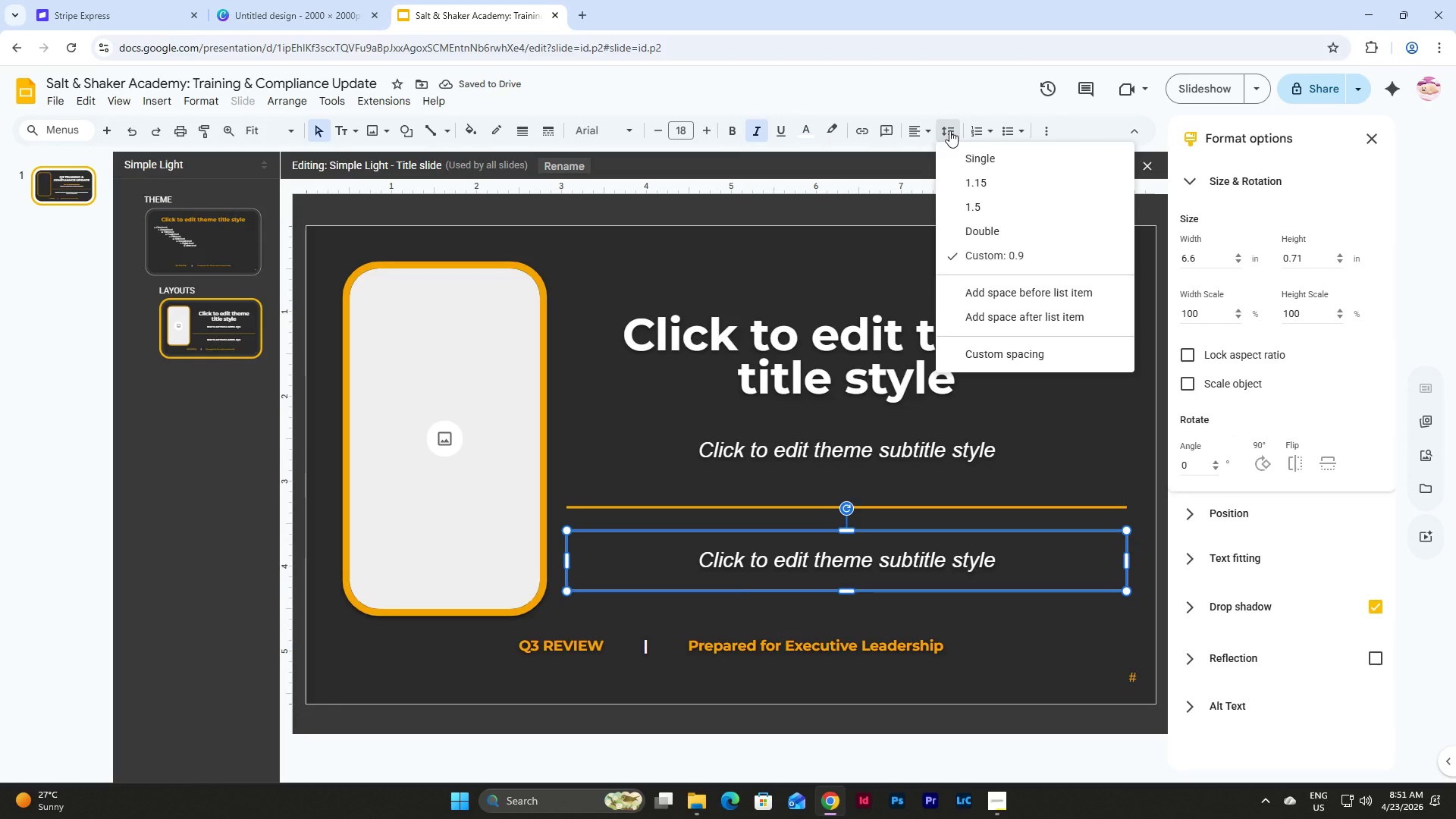 
left_click([949, 130])
 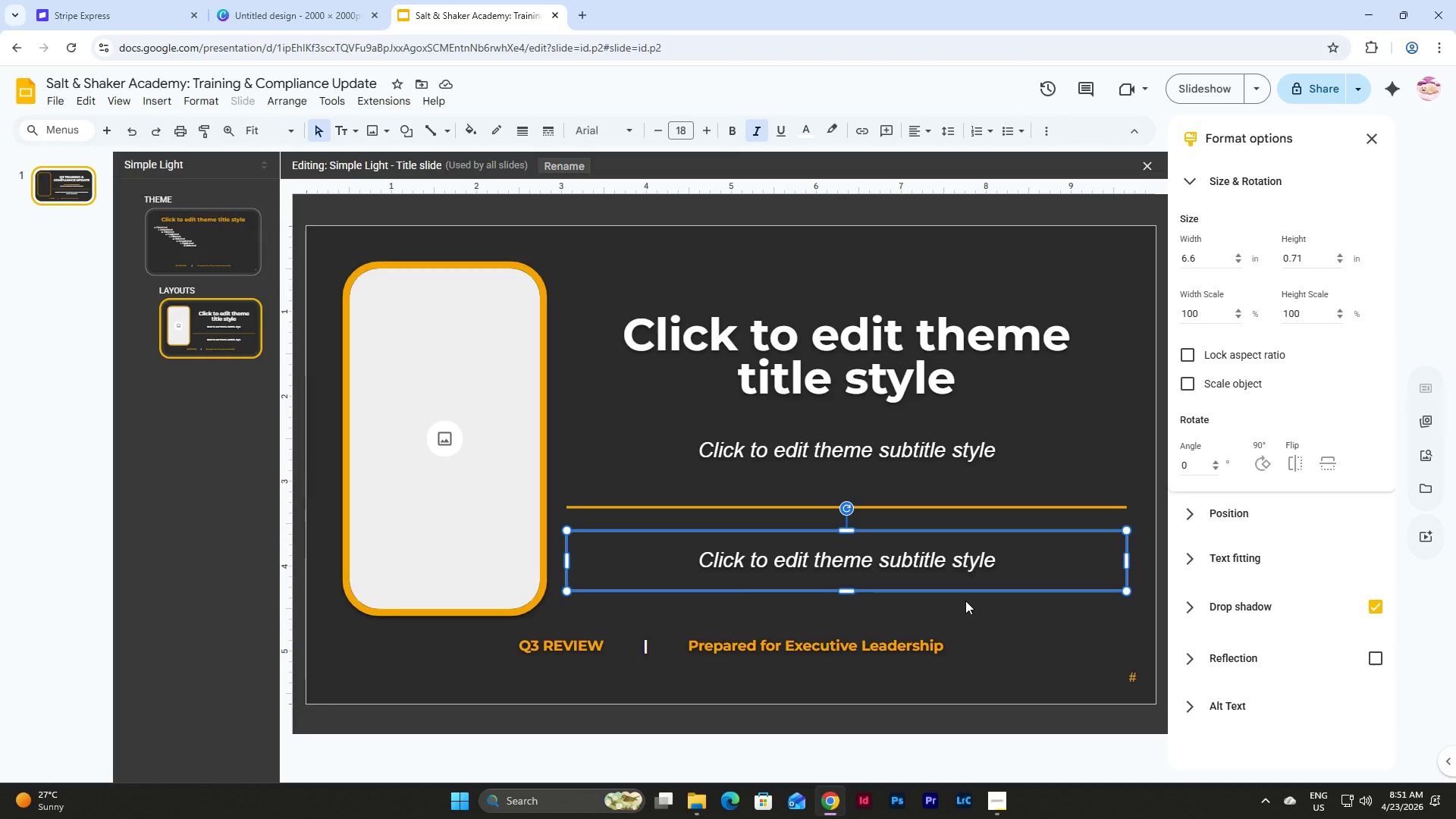 
left_click([975, 596])
 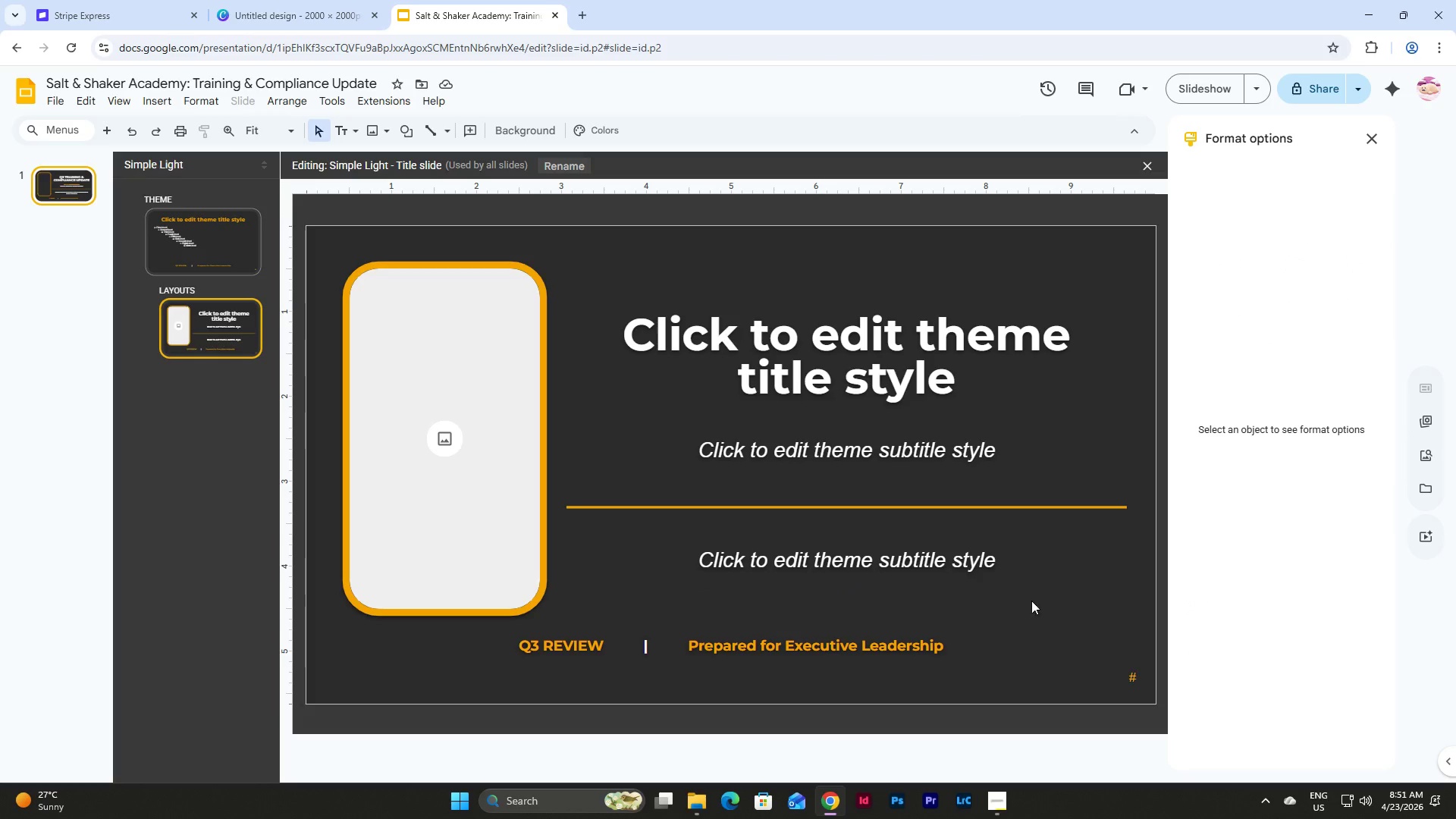 
left_click_drag(start_coordinate=[1031, 601], to_coordinate=[643, 287])
 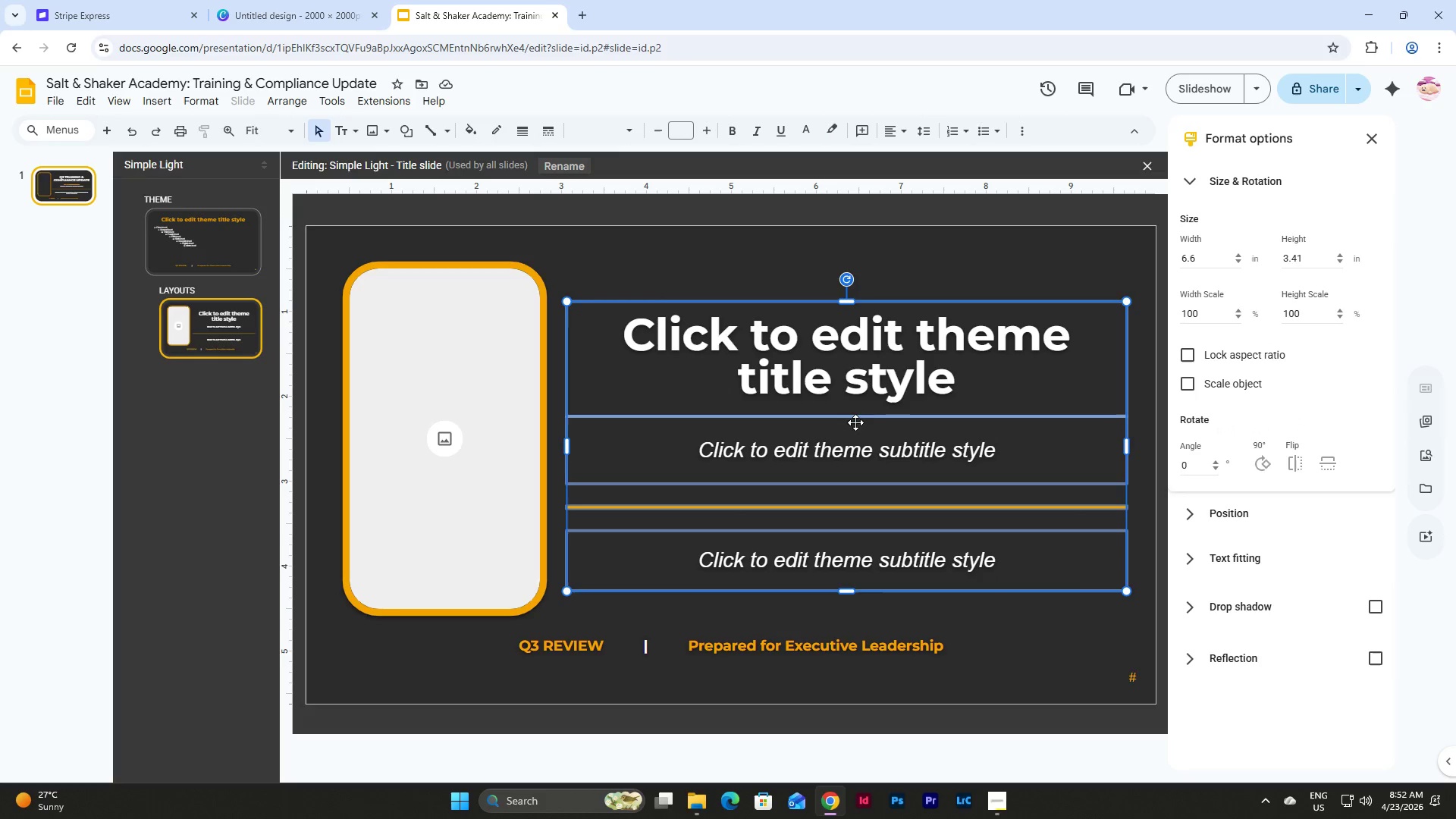 
left_click_drag(start_coordinate=[852, 419], to_coordinate=[854, 413])
 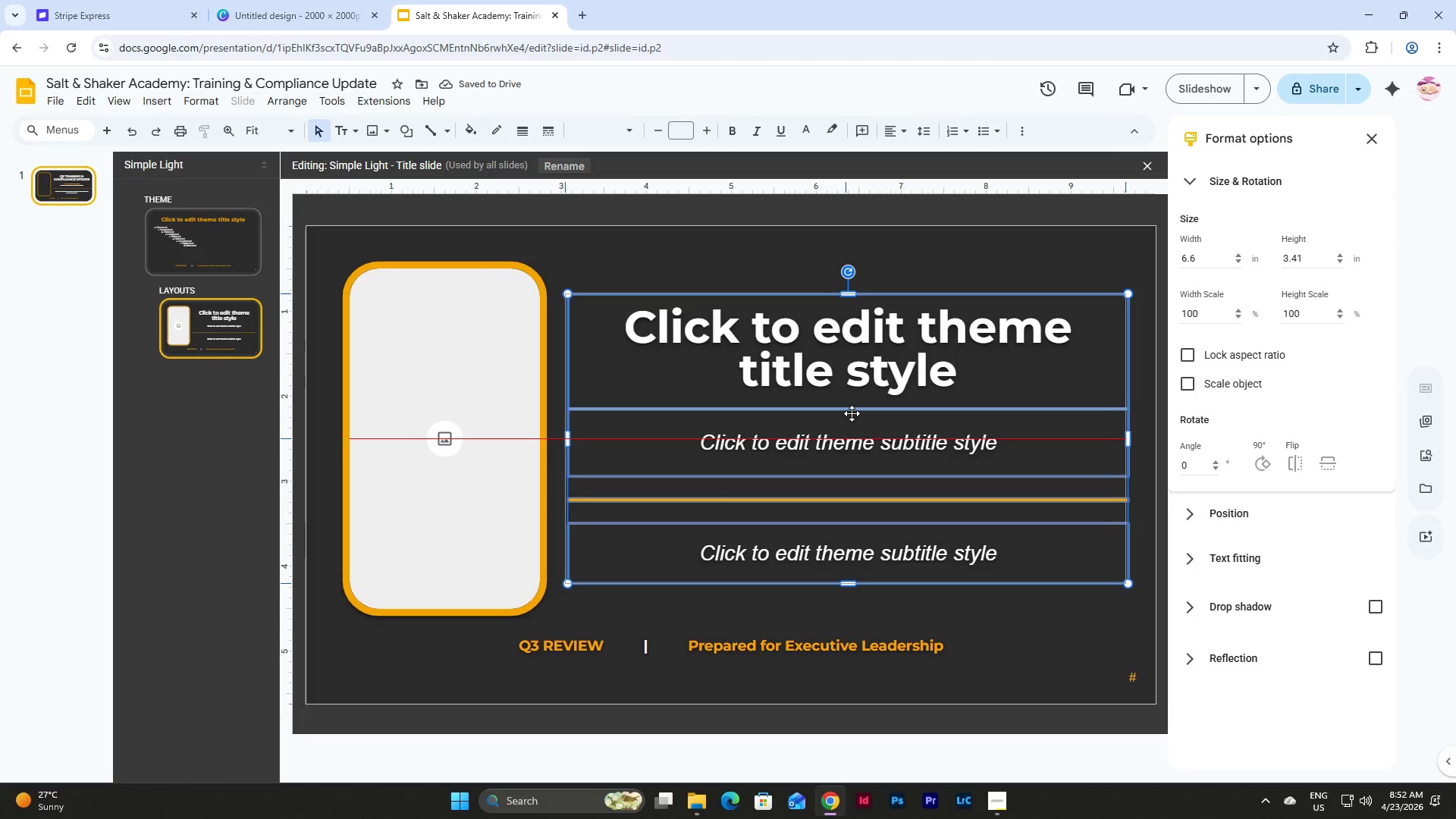 
wait(5.39)
 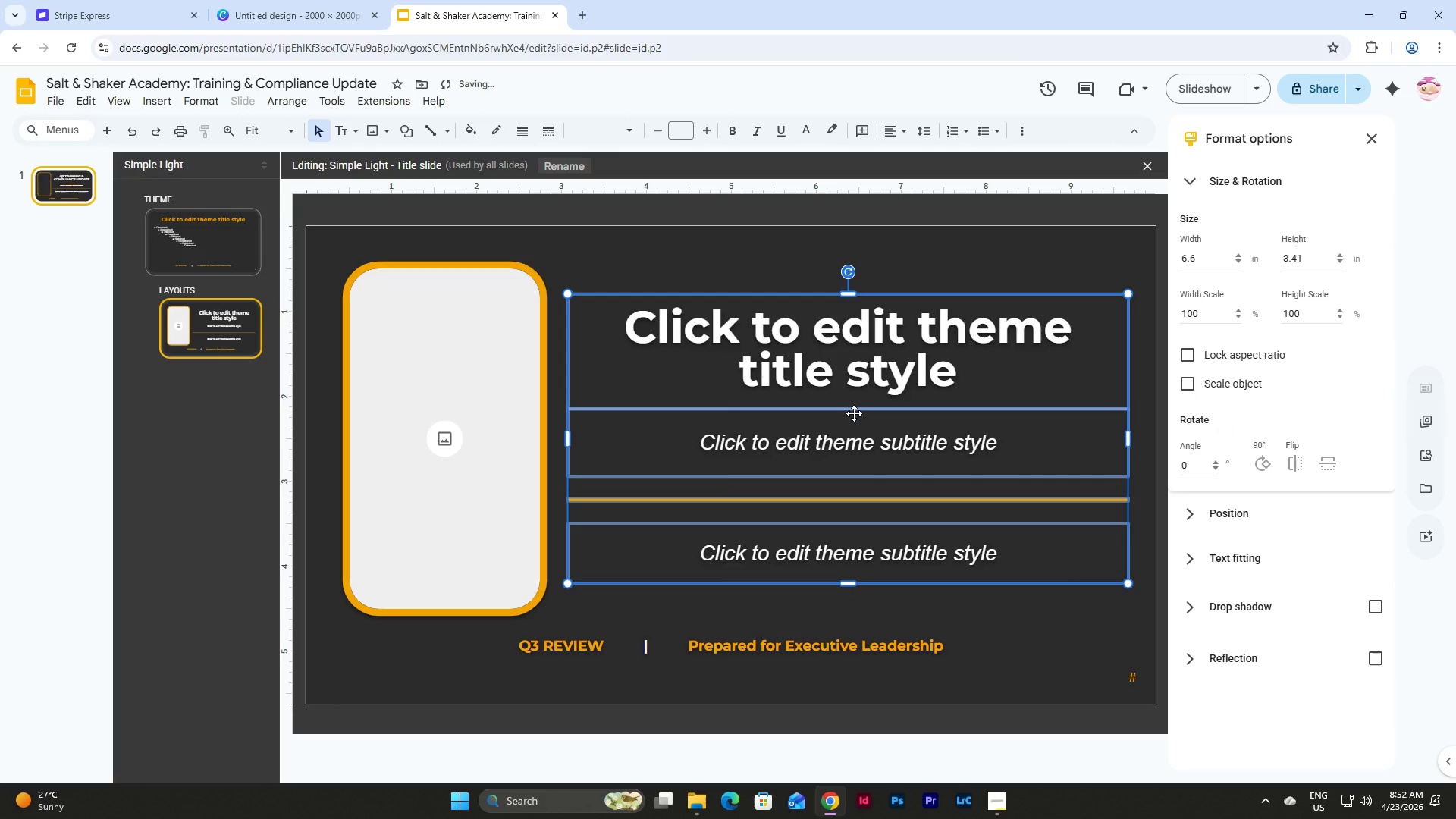 
left_click_drag(start_coordinate=[334, 395], to_coordinate=[896, 435])
 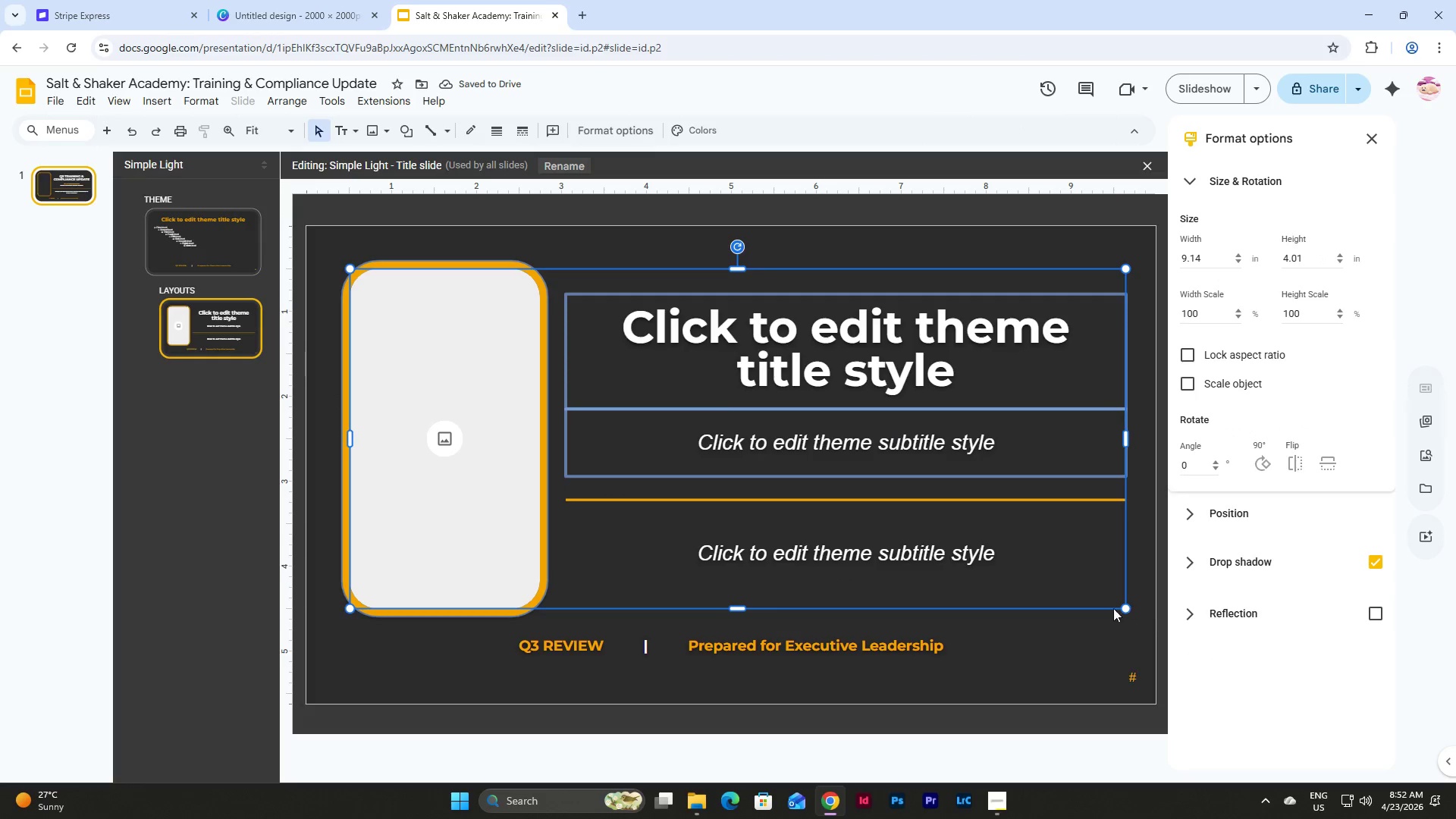 
left_click([1112, 610])
 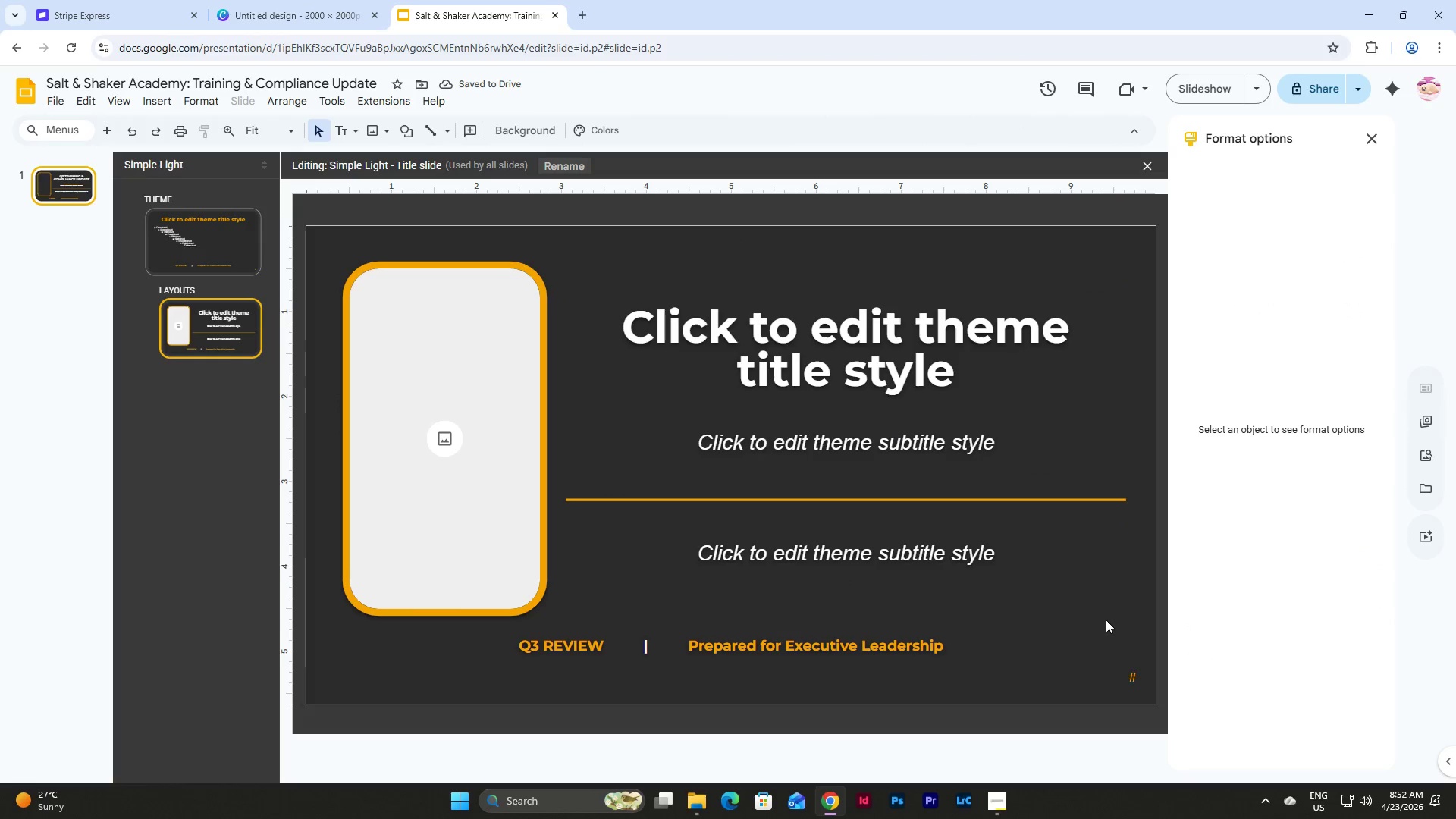 
left_click_drag(start_coordinate=[1105, 619], to_coordinate=[335, 248])
 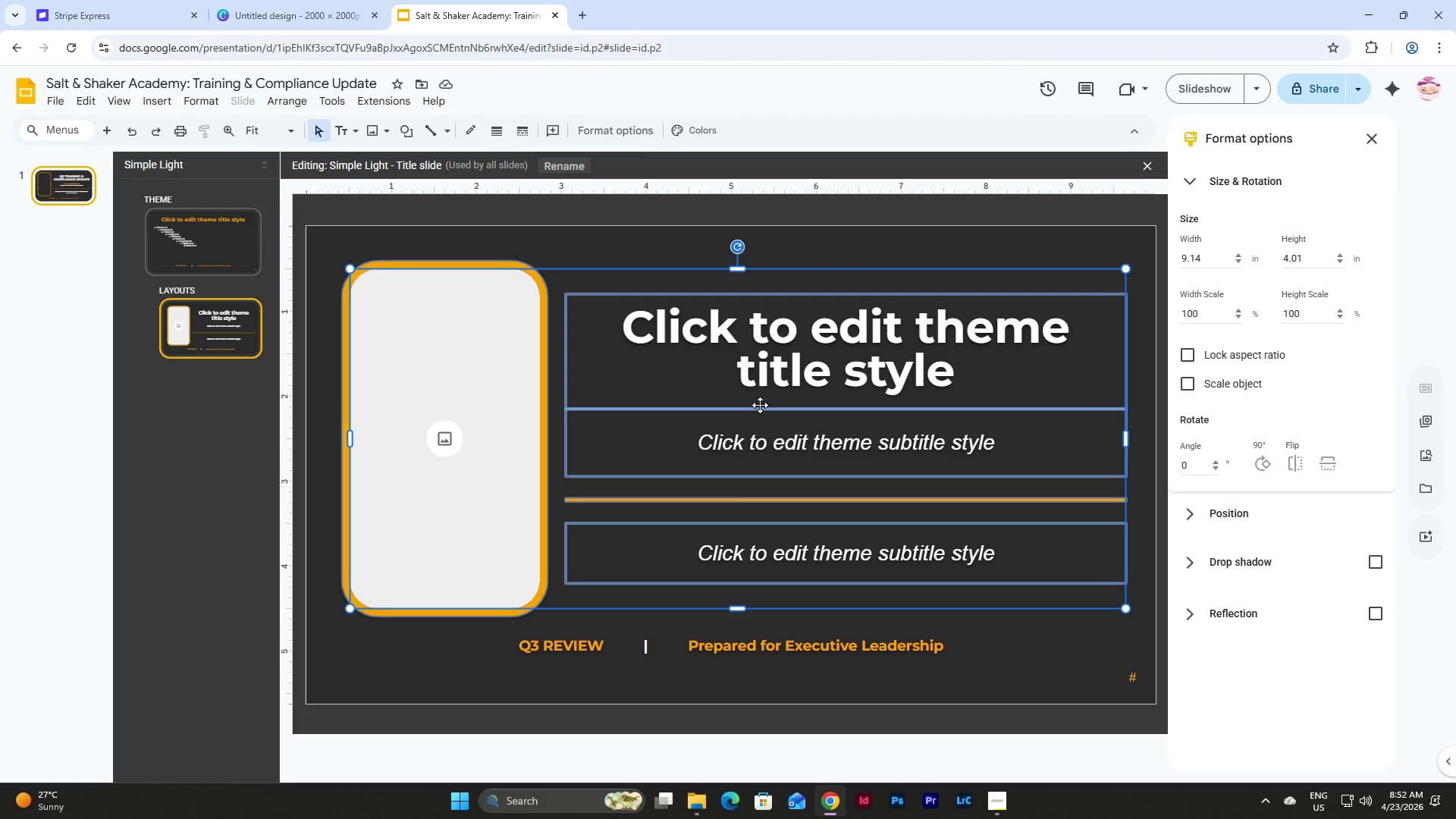 
left_click_drag(start_coordinate=[760, 406], to_coordinate=[755, 406])
 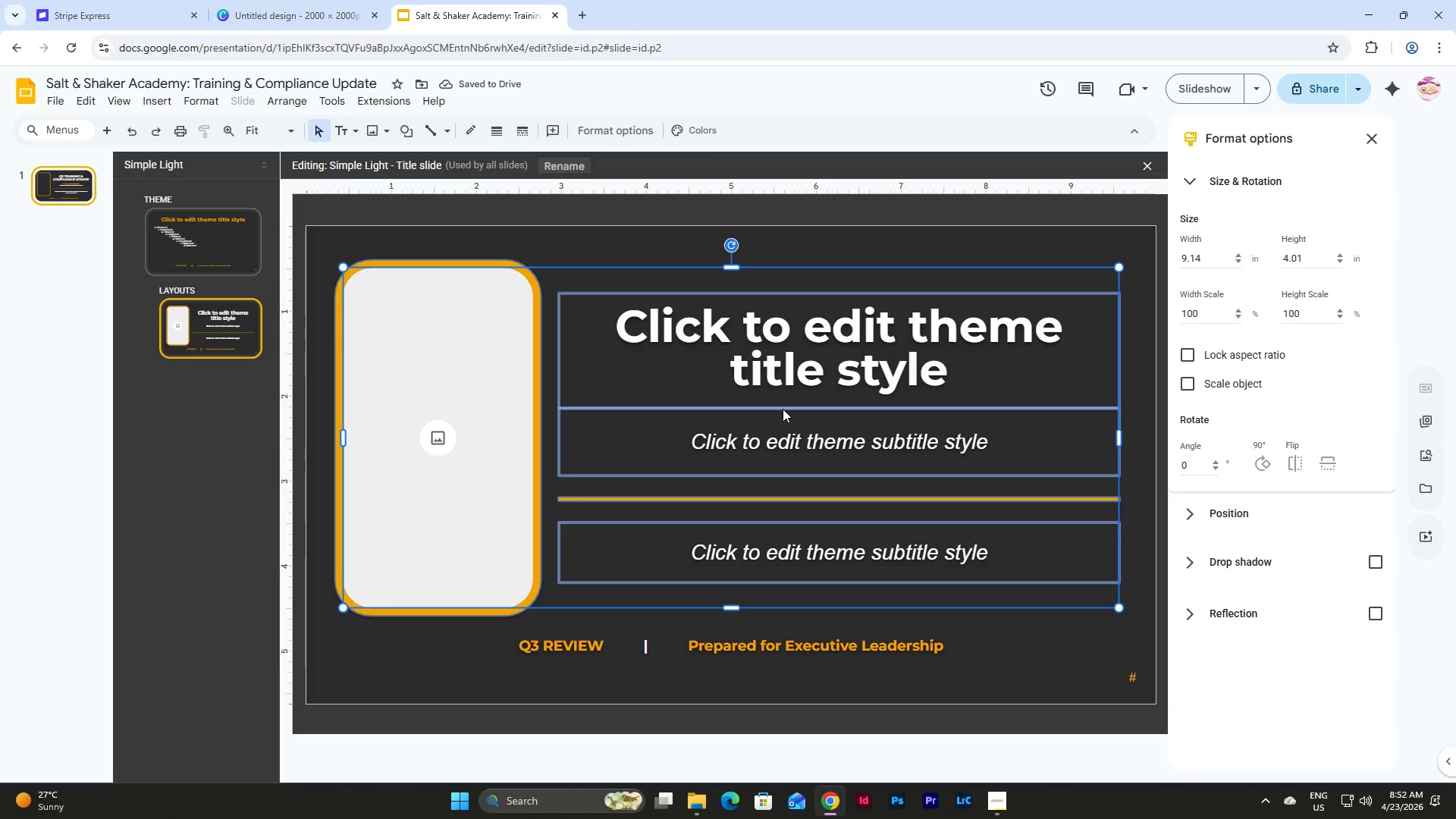 
wait(9.56)
 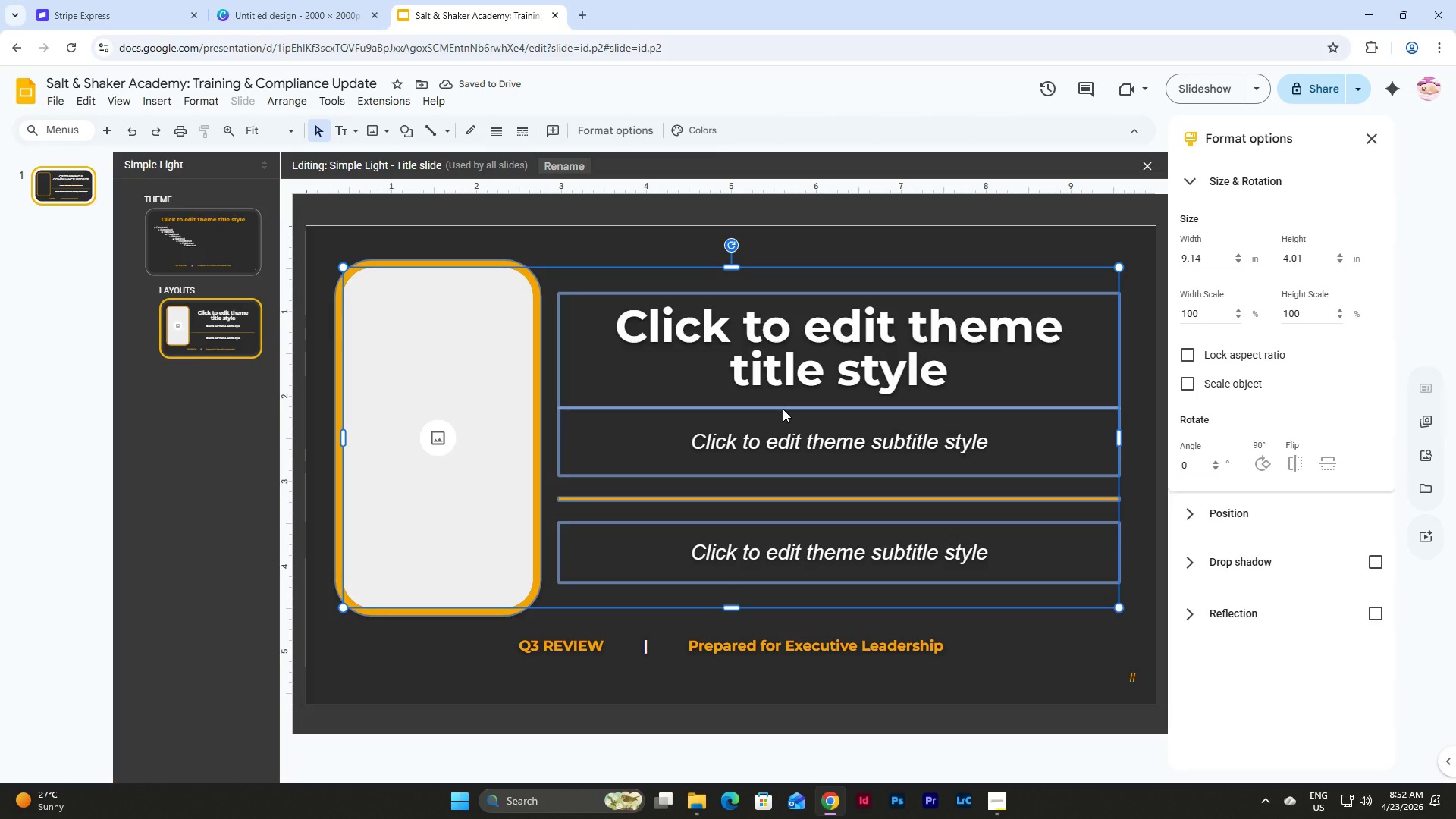 
left_click([64, 192])
 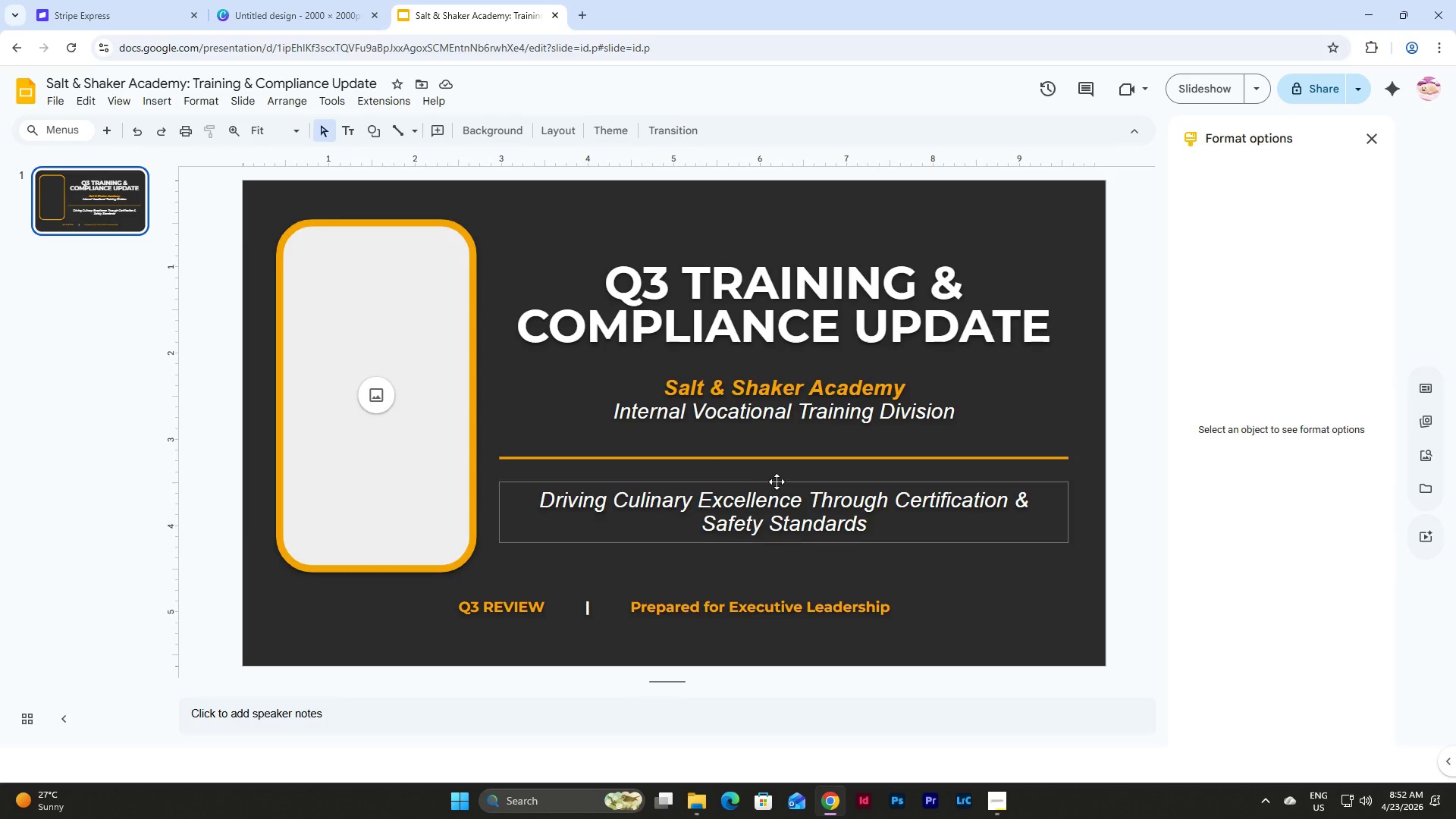 
left_click([779, 486])
 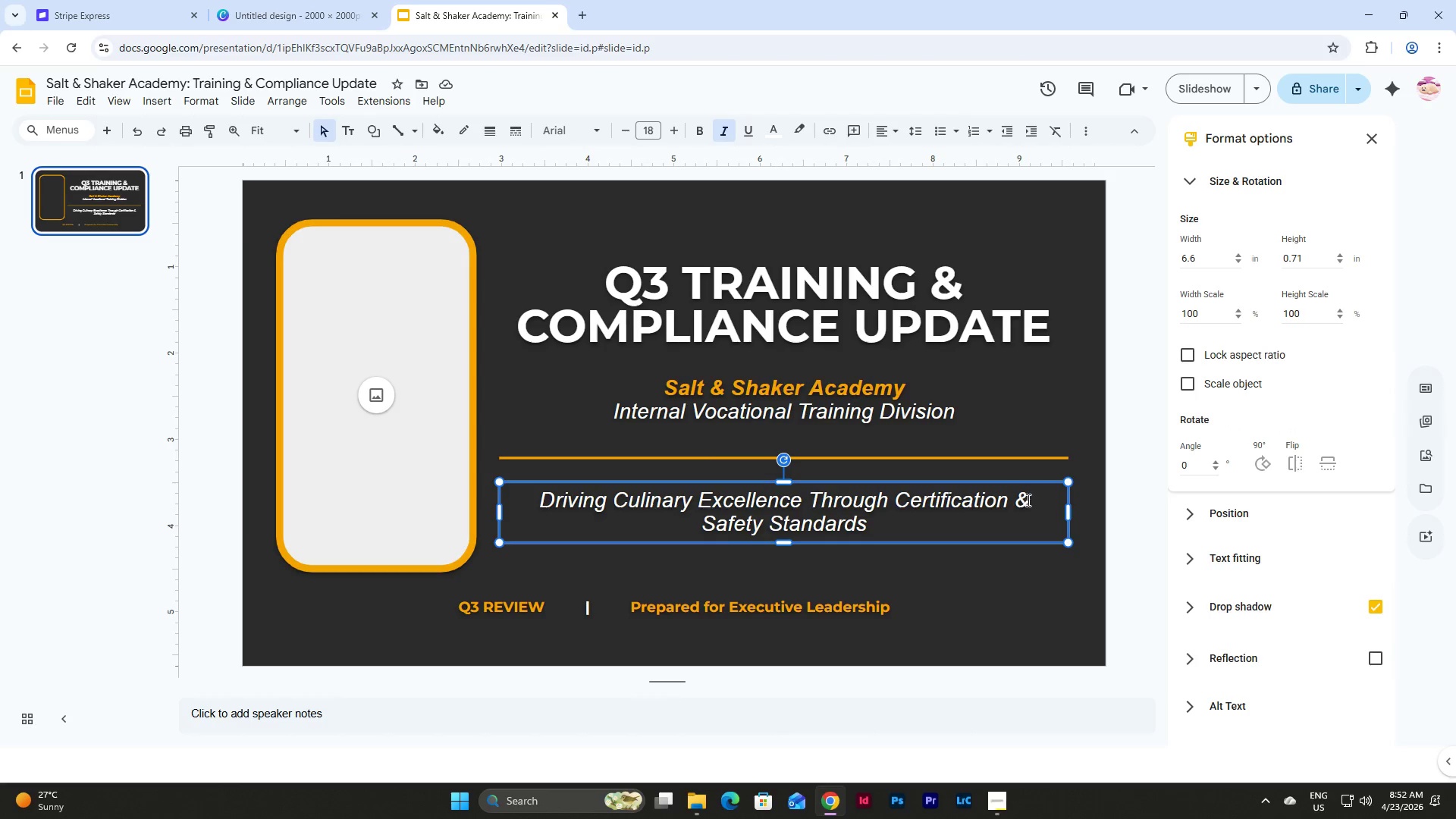 
wait(6.12)
 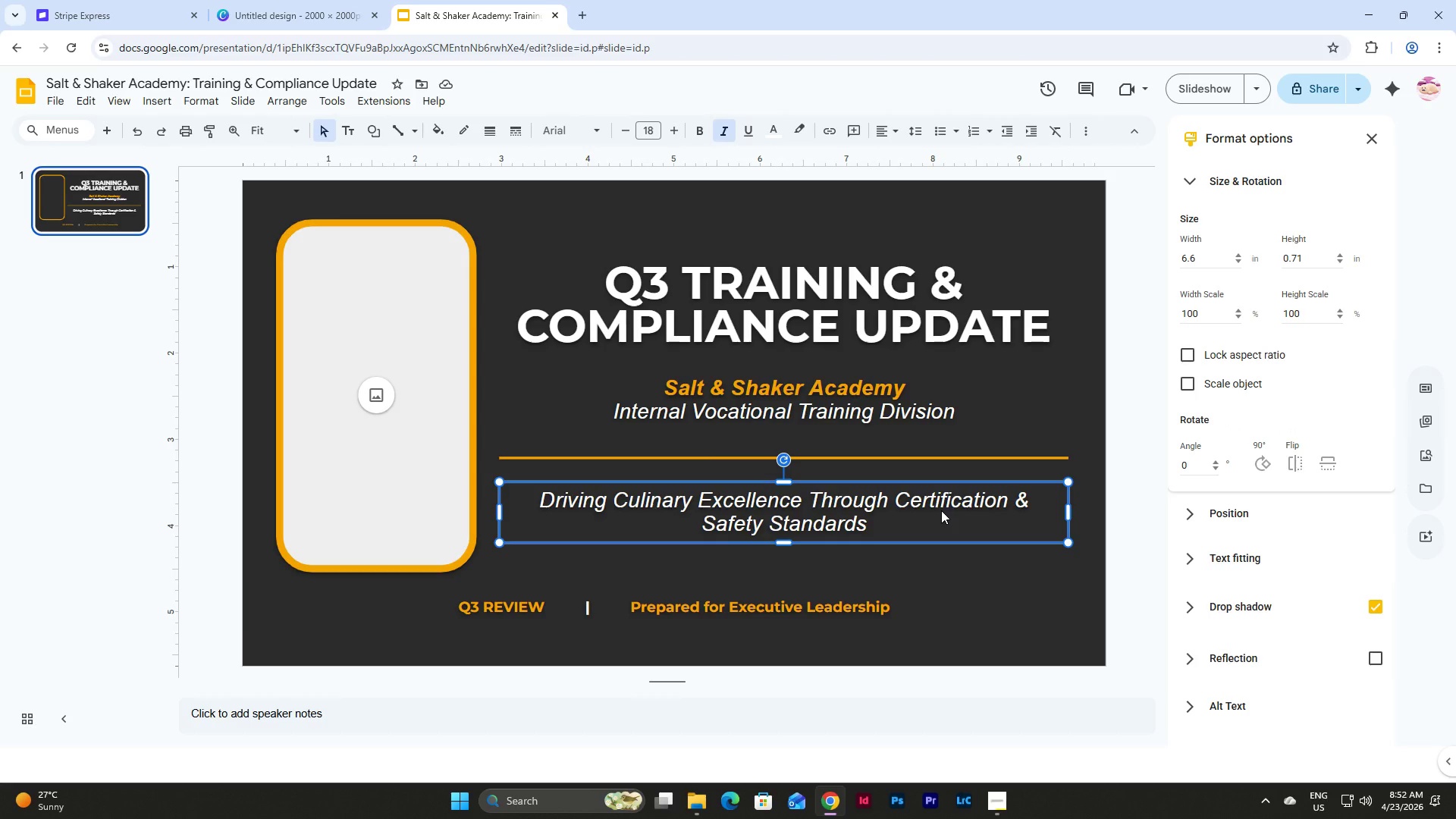 
left_click_drag(start_coordinate=[1016, 498], to_coordinate=[1026, 501])
 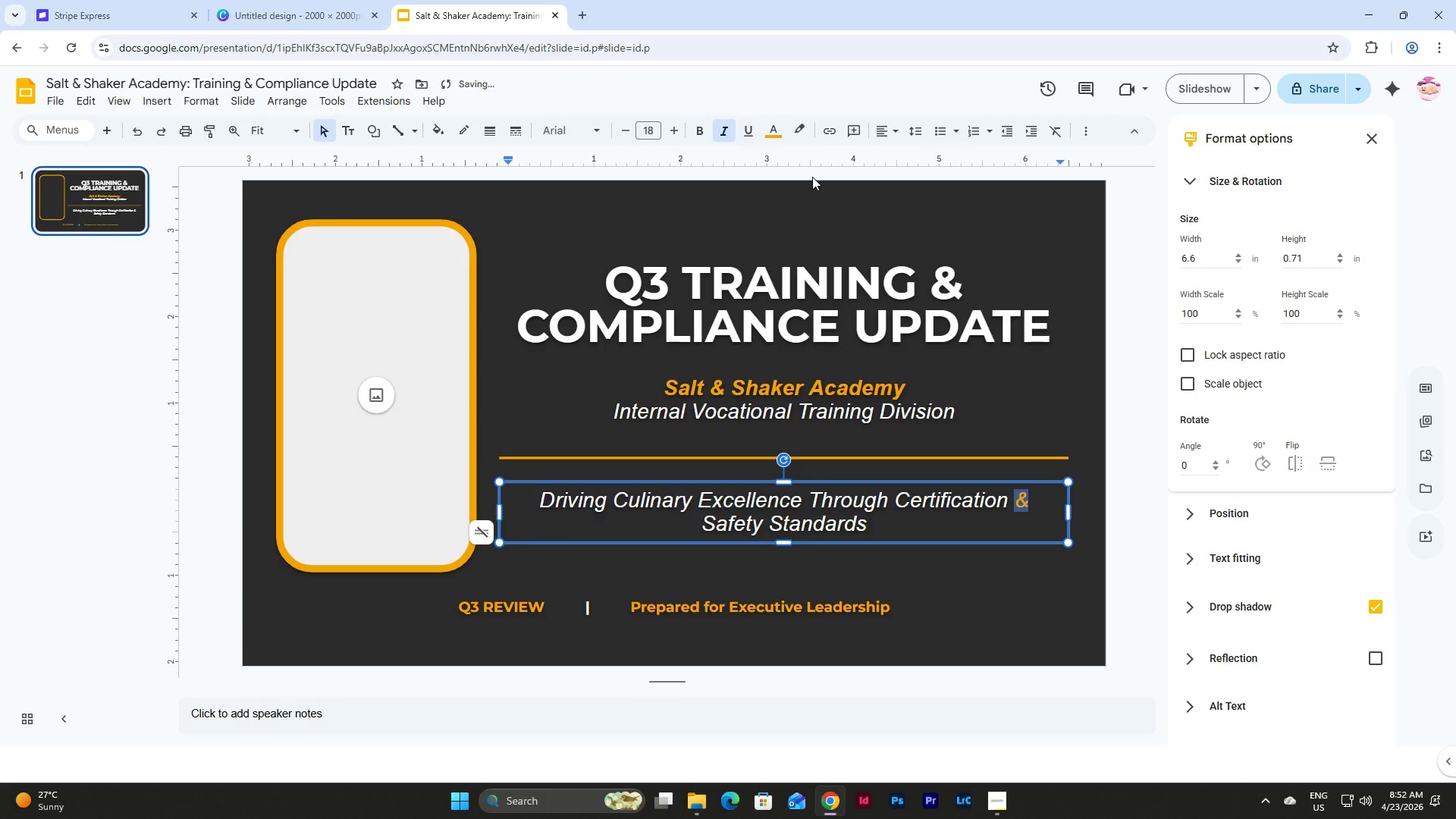 
left_click([1015, 574])
 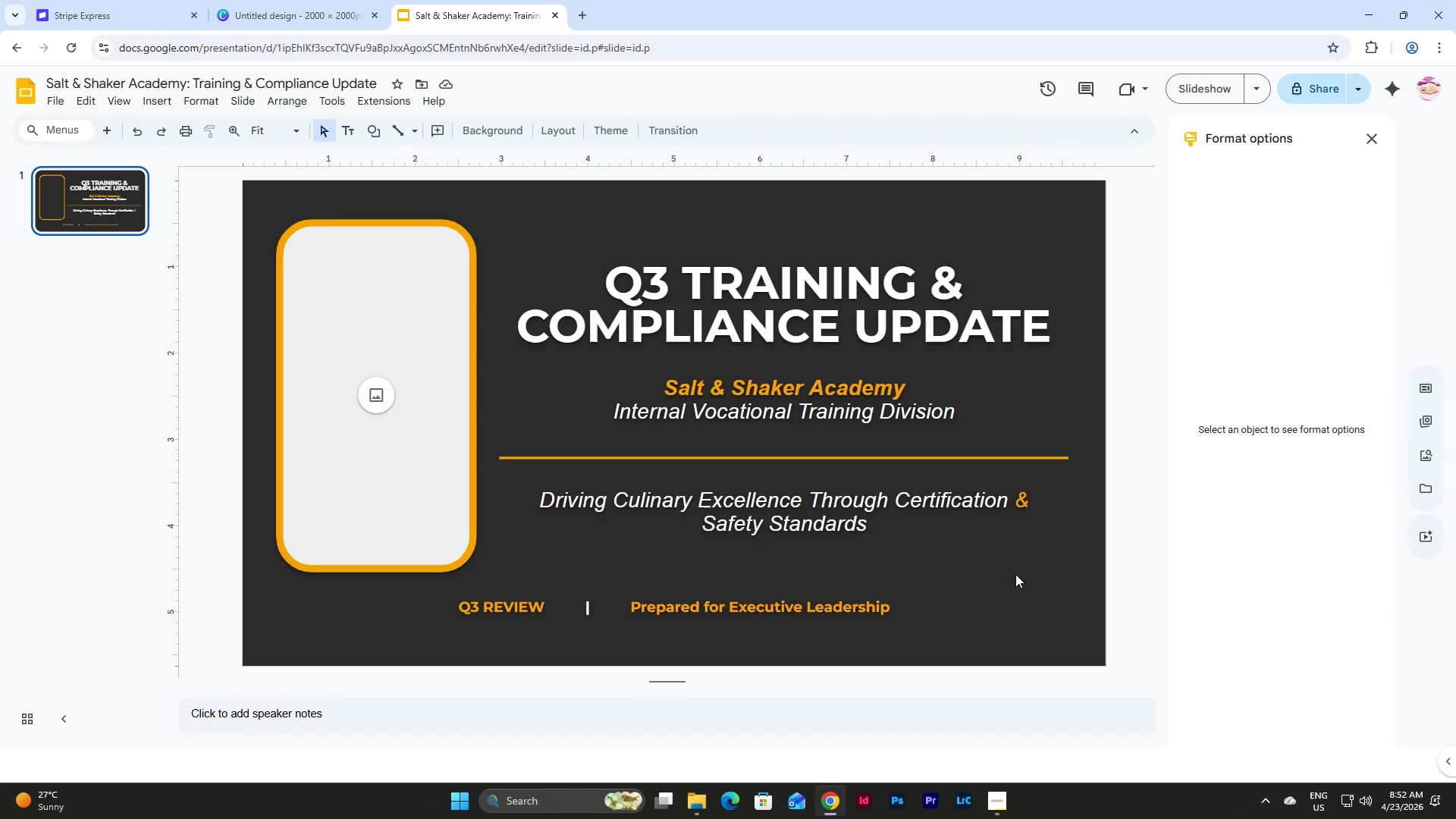 
wait(5.45)
 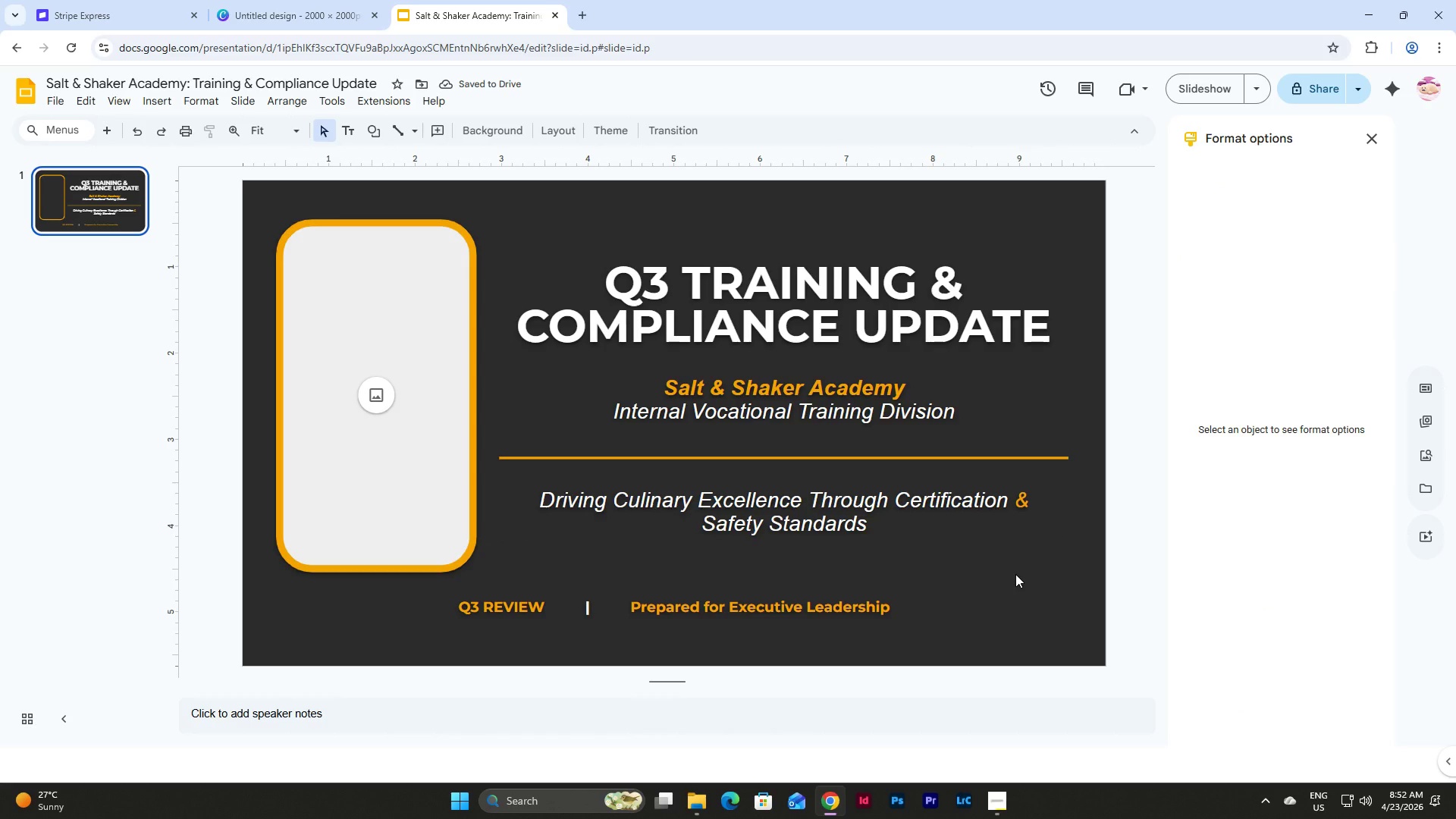 
left_click([284, 105])
 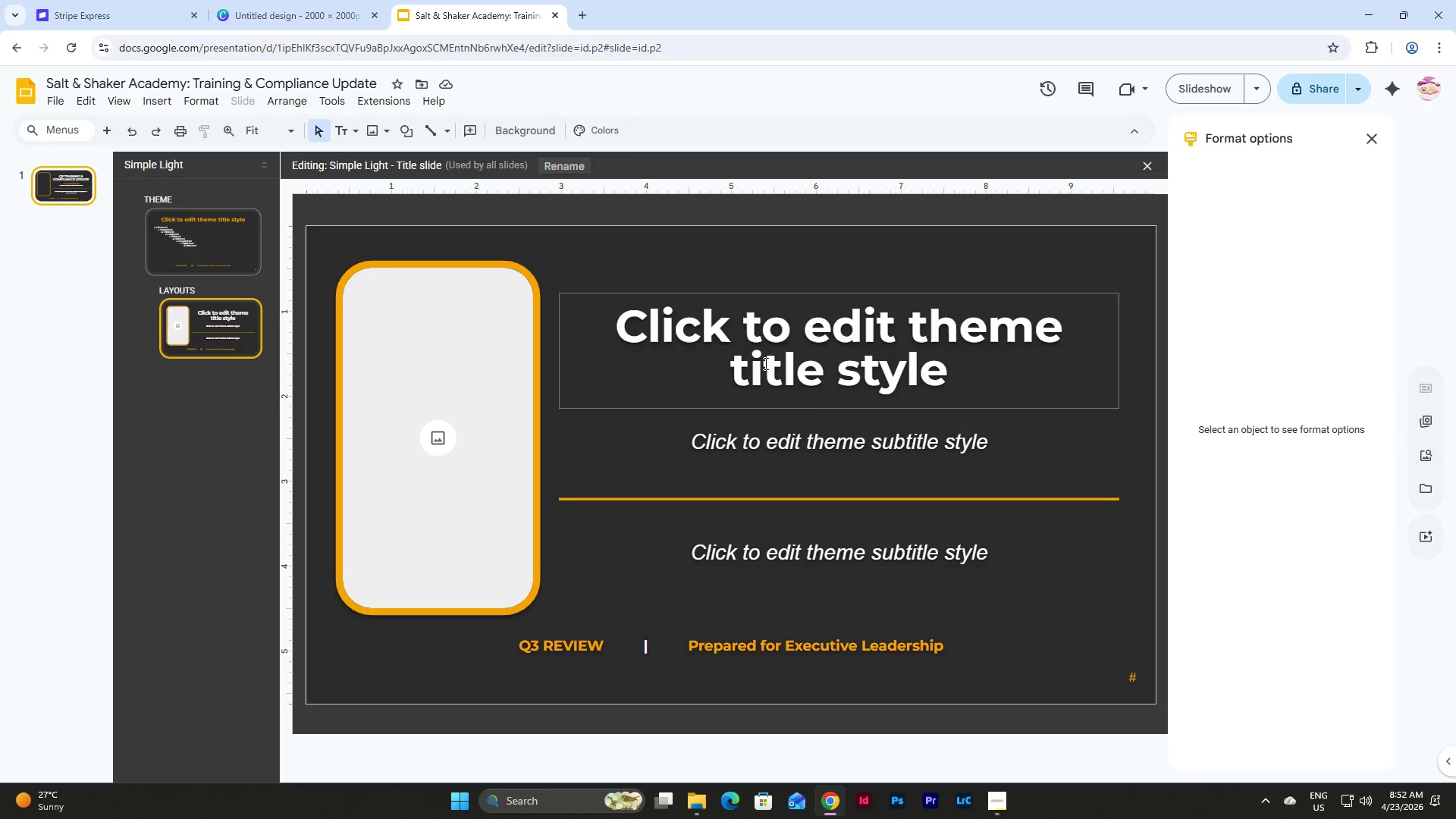 
wait(8.0)
 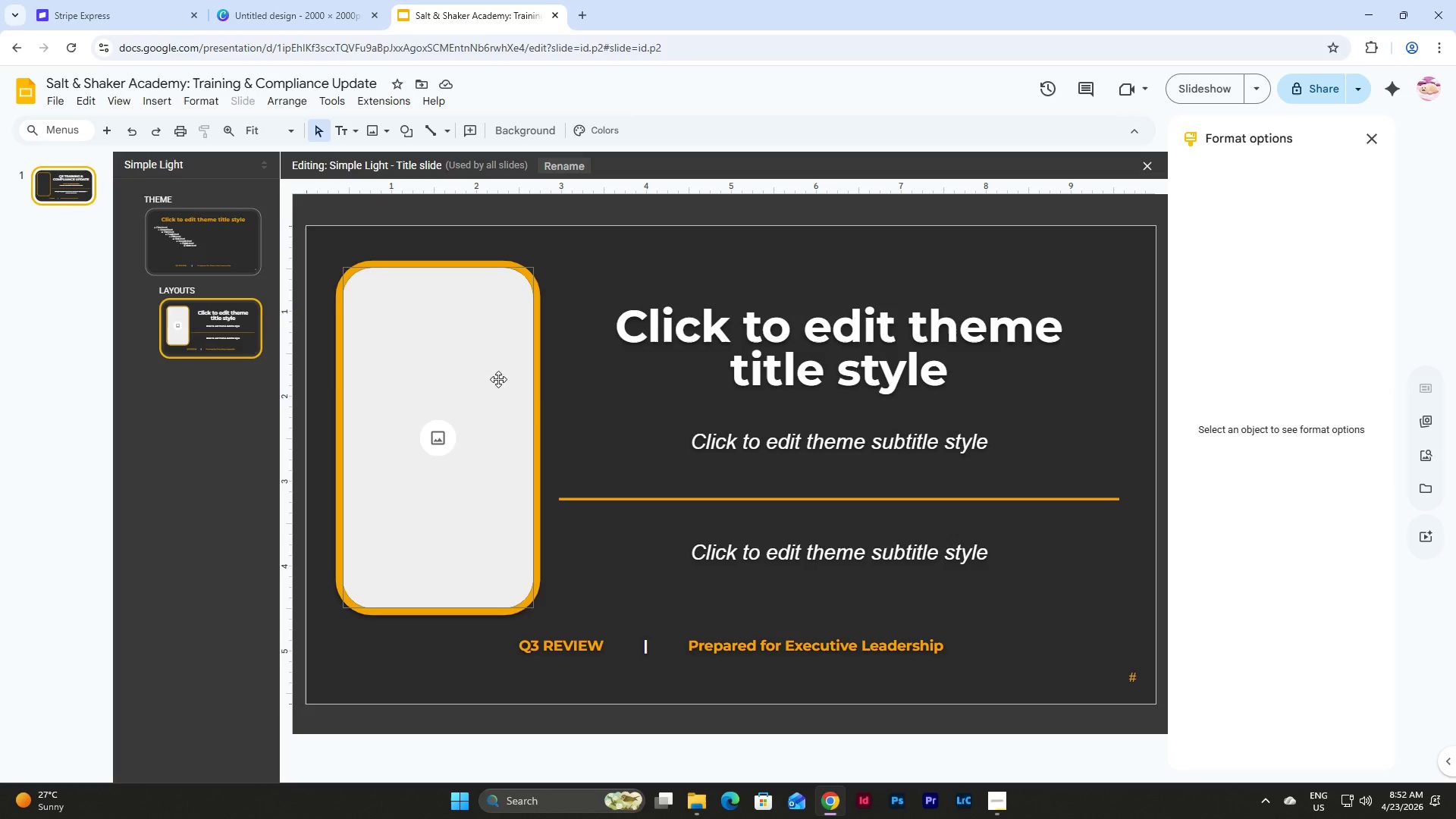 
left_click([836, 519])
 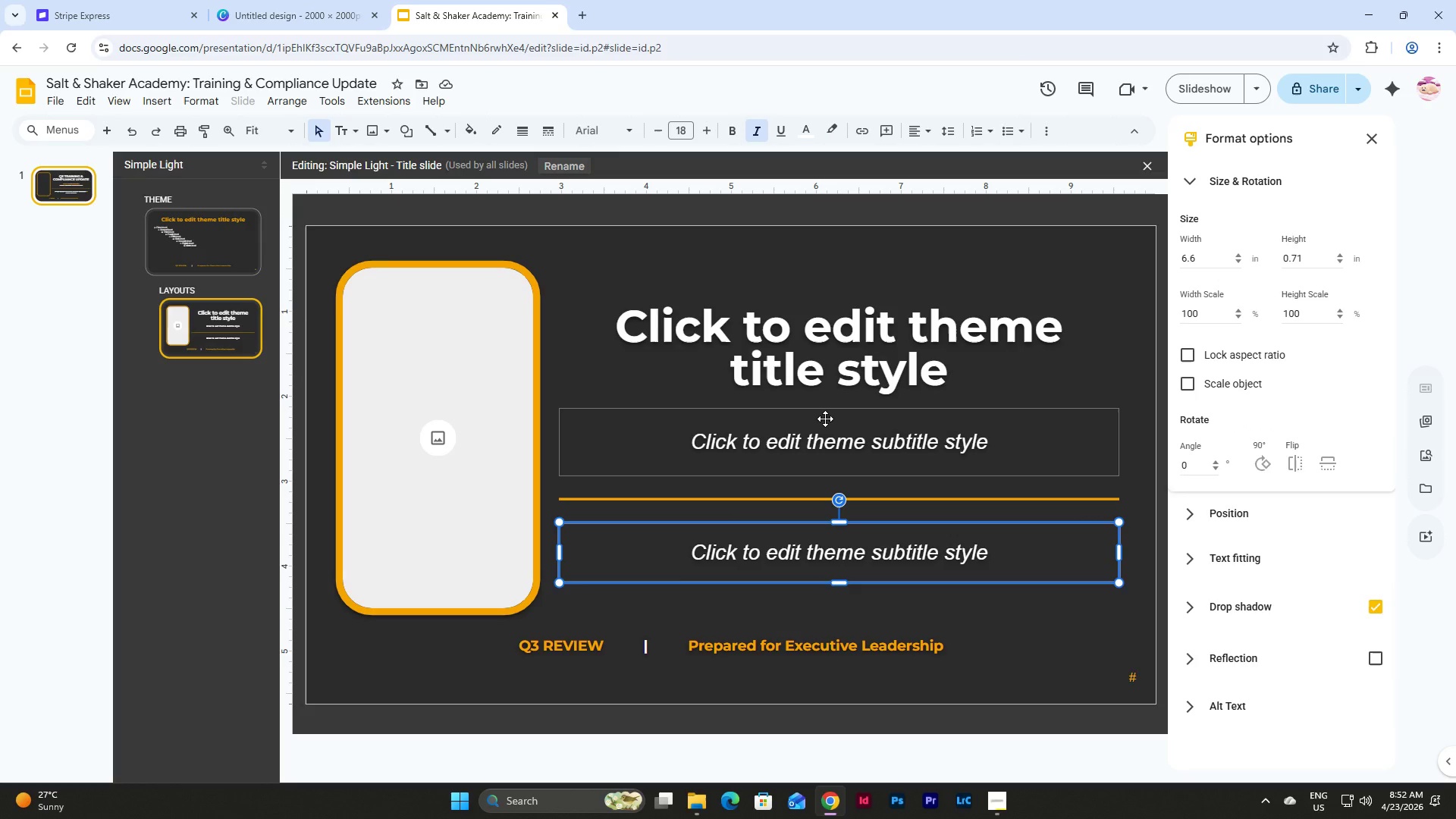 
left_click([825, 419])
 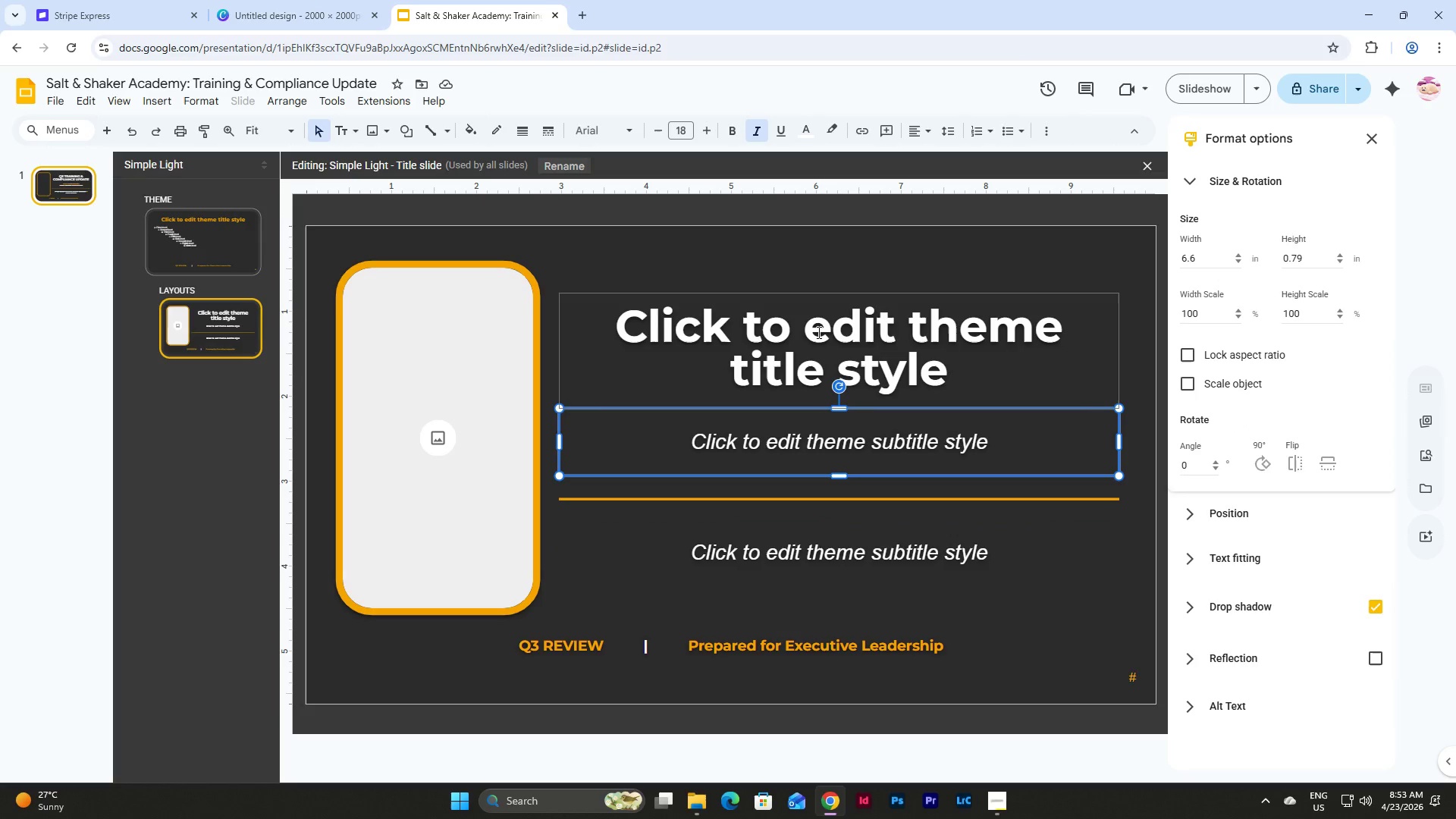 
left_click([815, 299])
 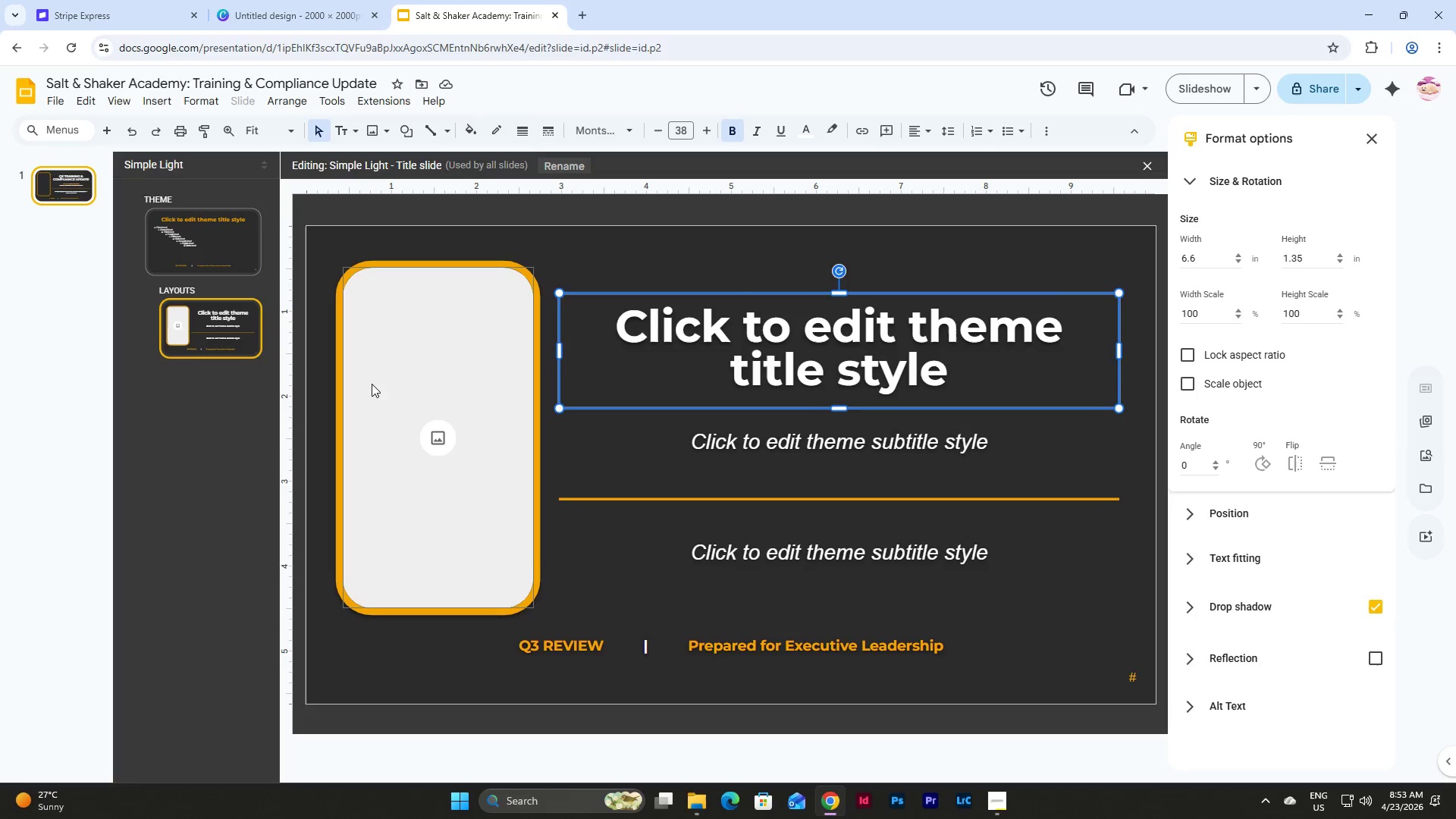 
left_click([505, 397])
 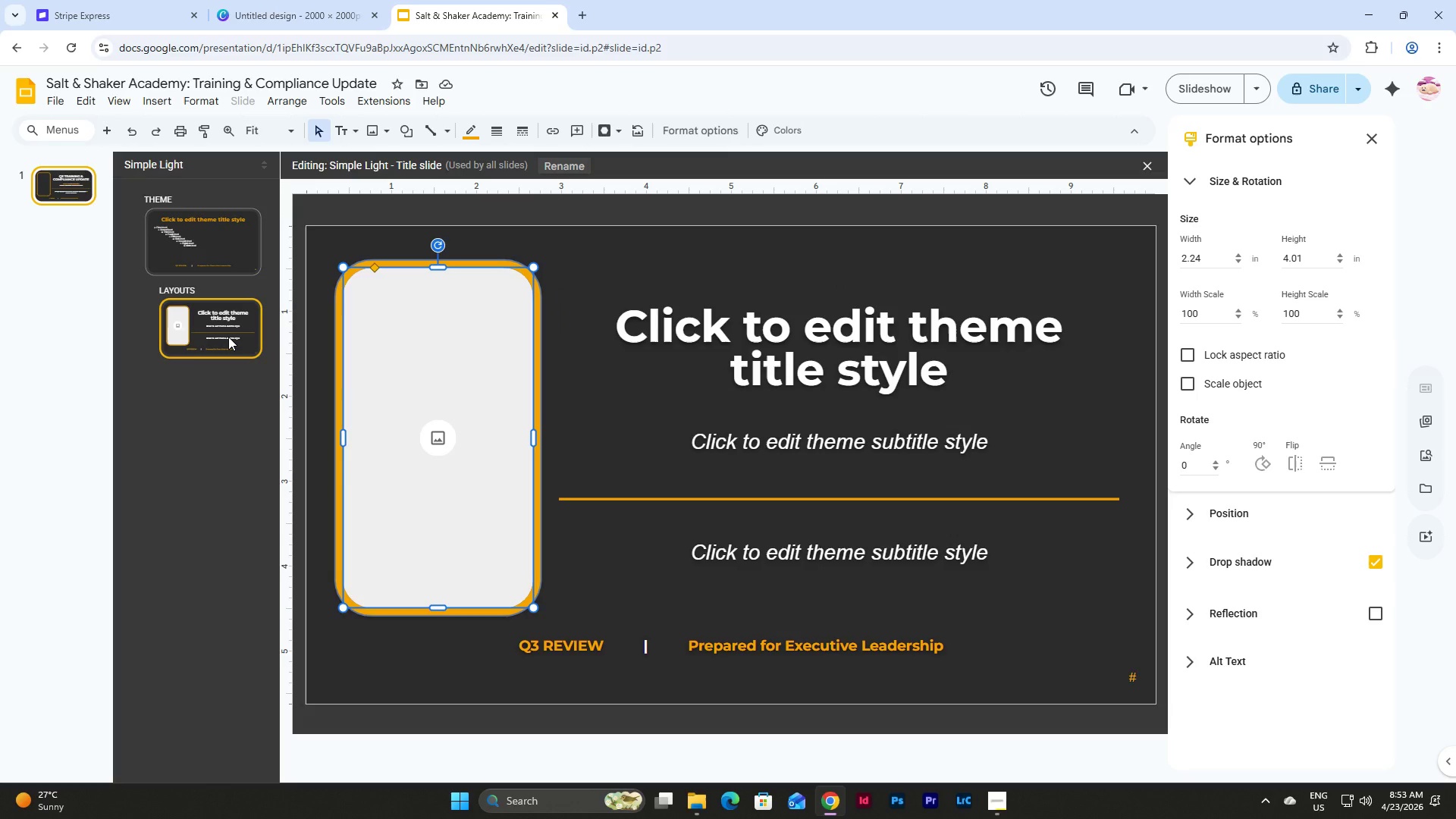 
left_click([230, 206])
 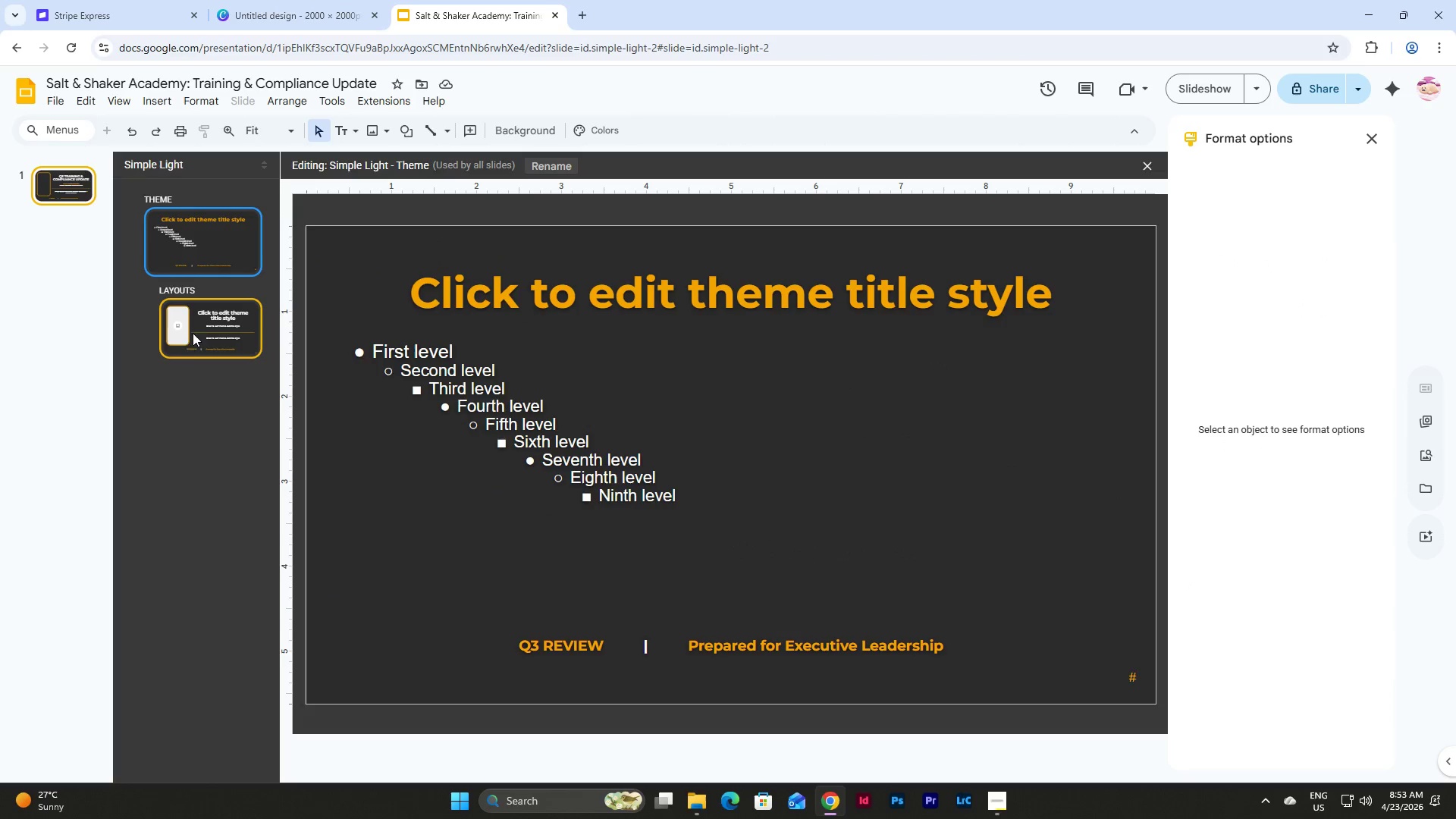 
left_click([63, 188])
 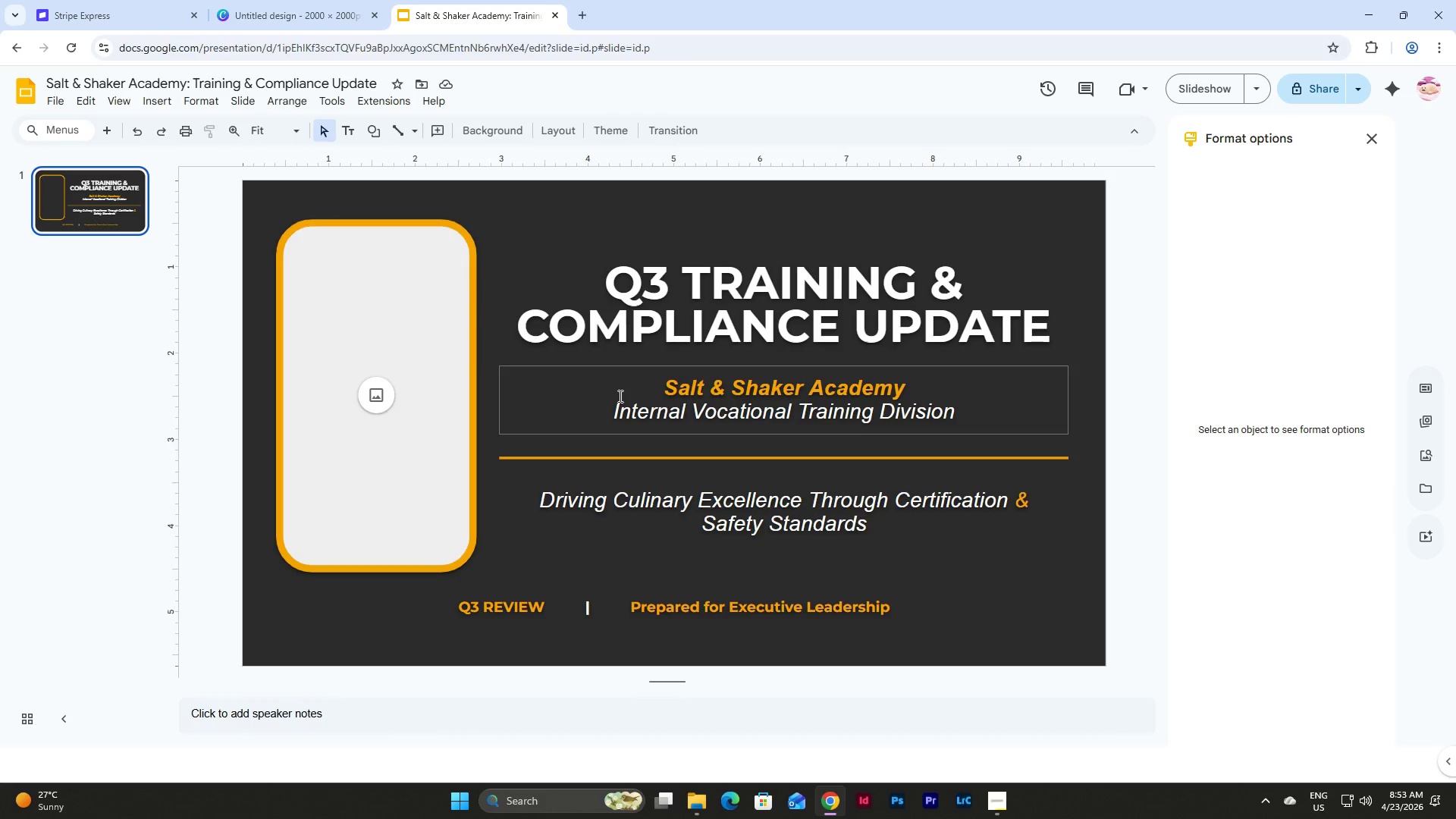 
wait(10.83)
 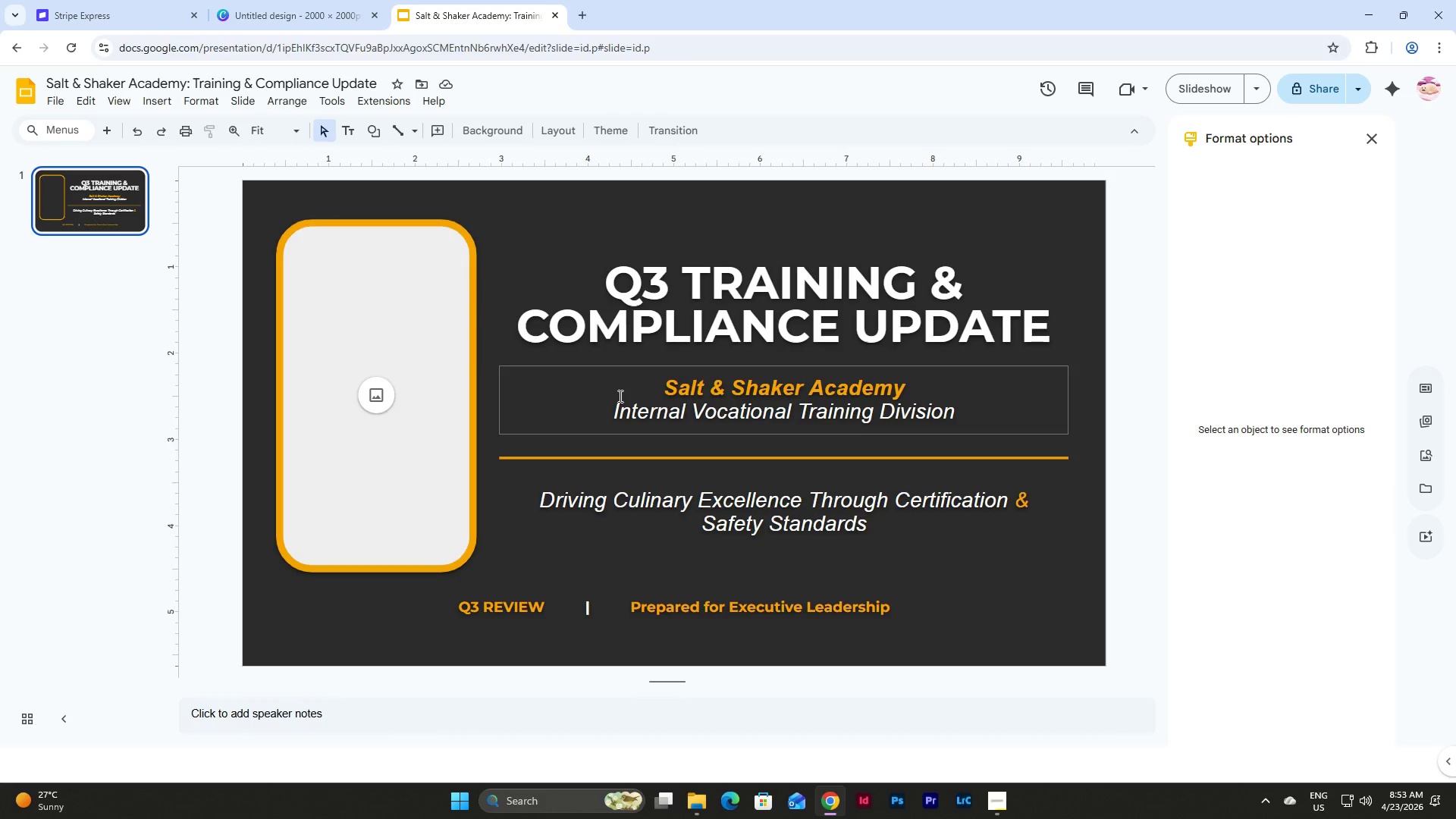 
left_click([1424, 458])
 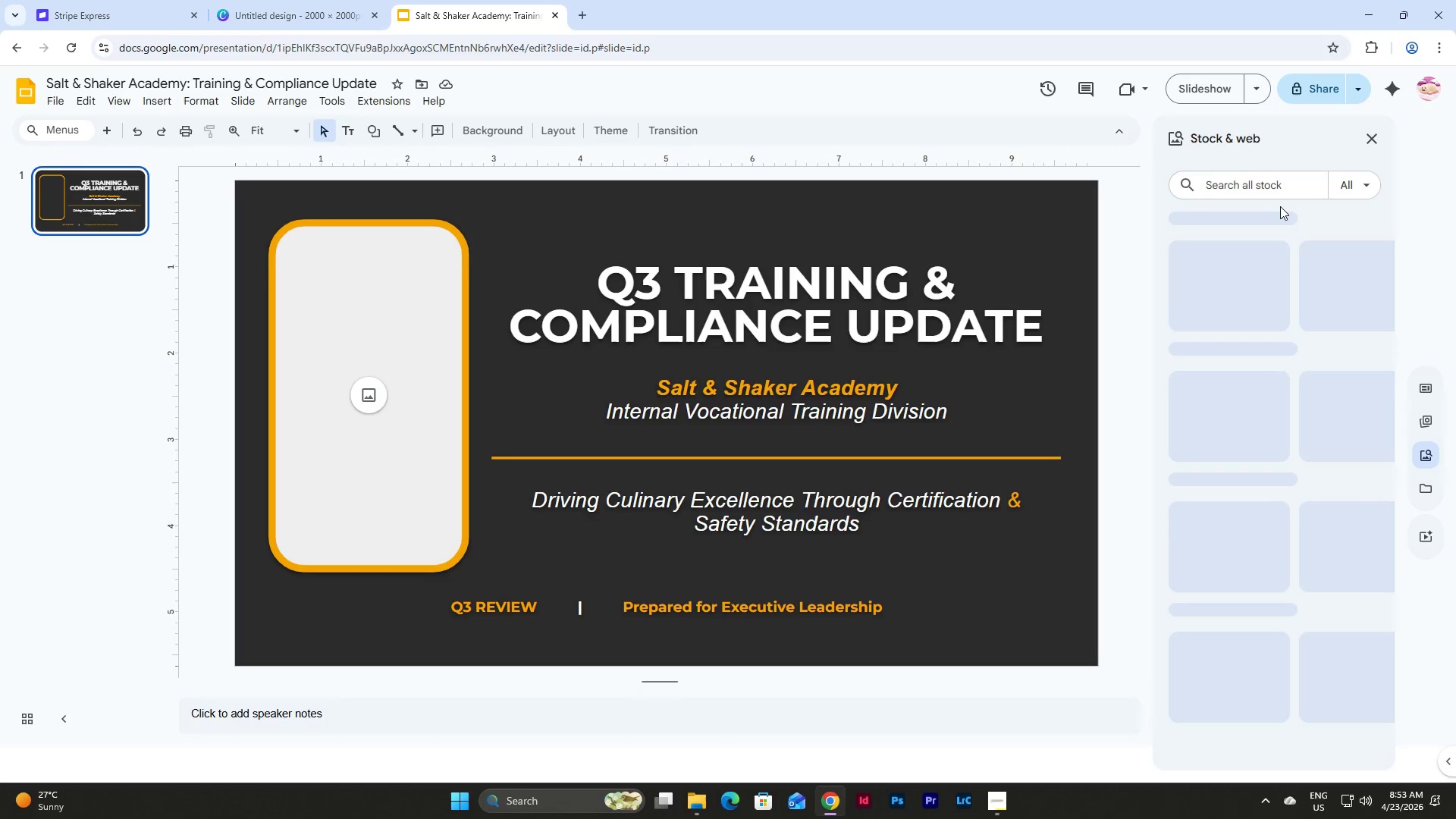 
mouse_move([1291, 378])
 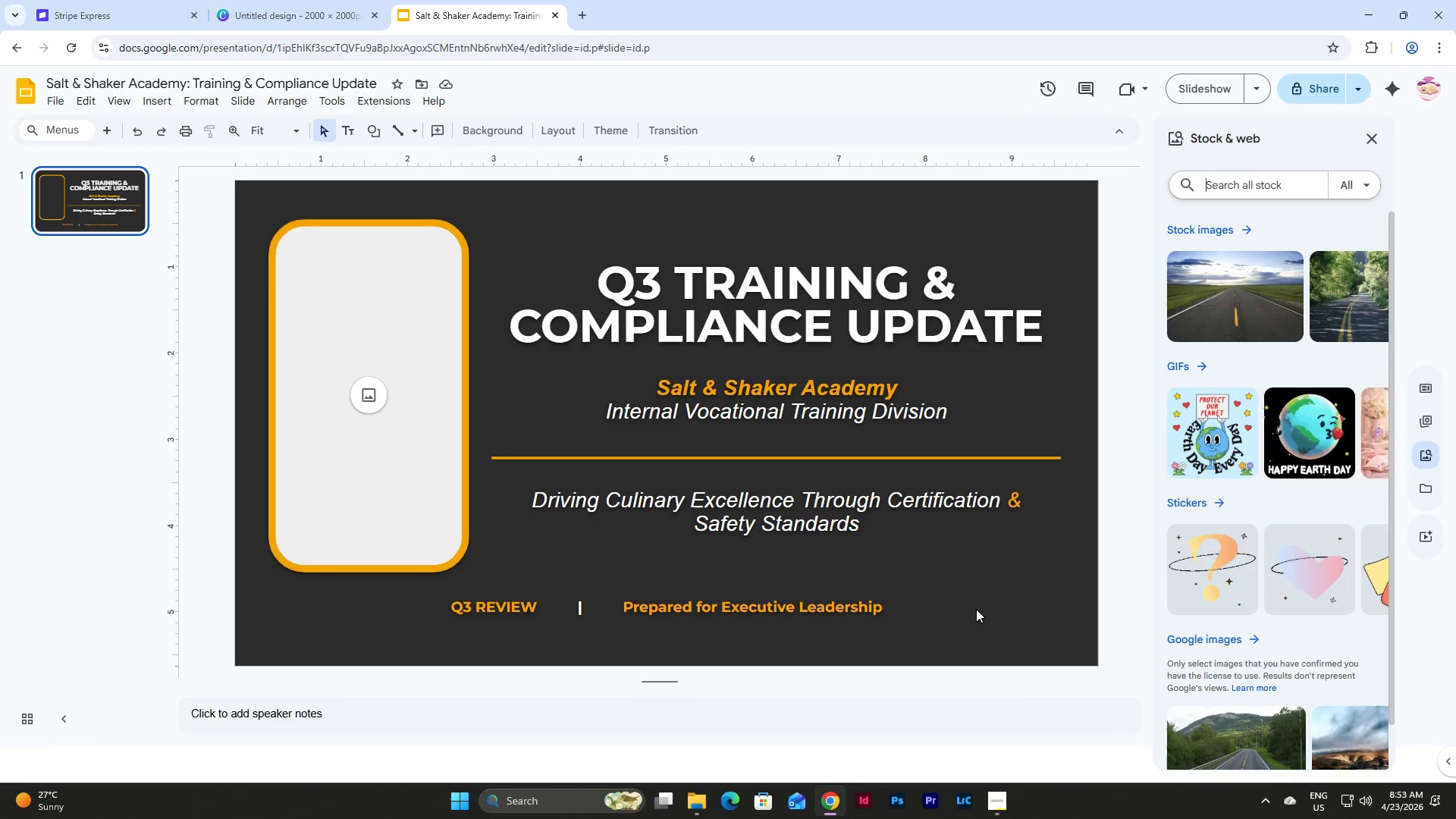 
left_click([1000, 797])